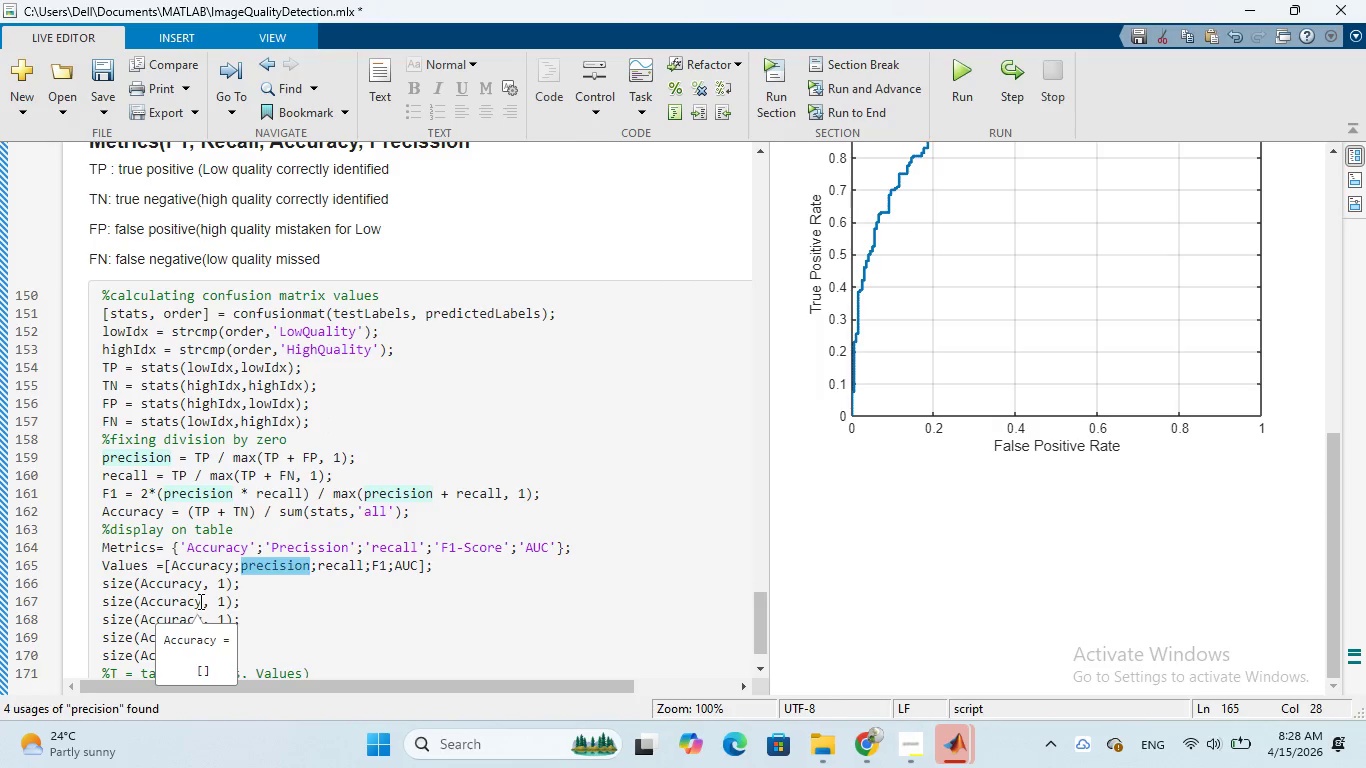 
left_click_drag(start_coordinate=[199, 601], to_coordinate=[144, 603])
 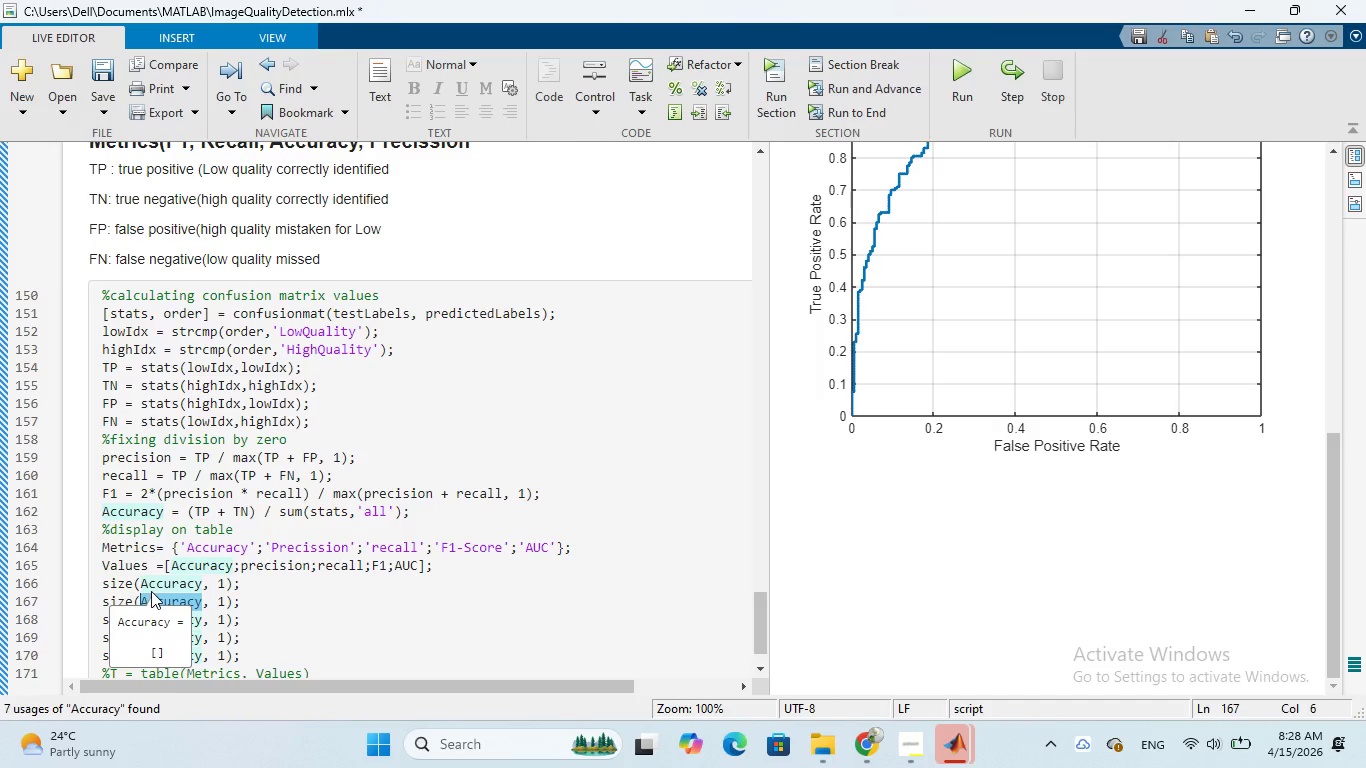 
key(Control+V)
 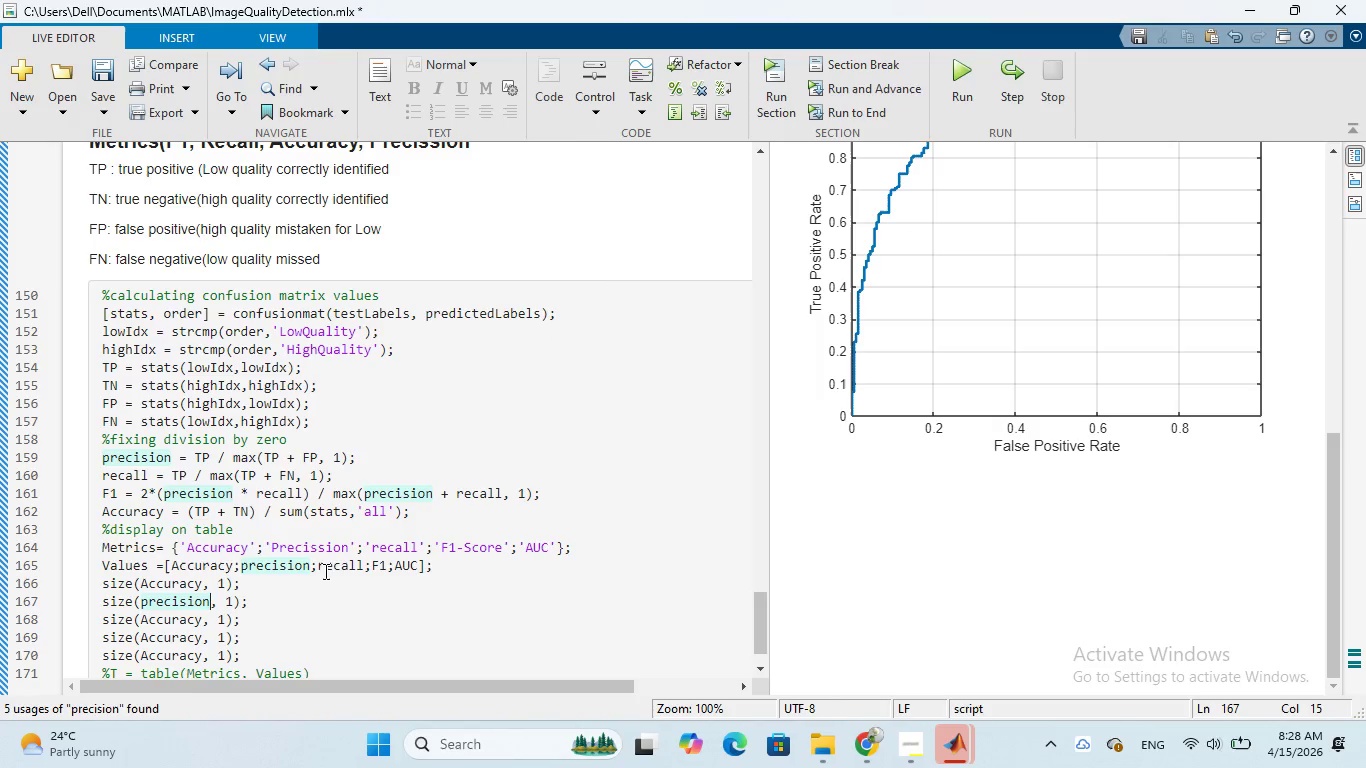 
left_click_drag(start_coordinate=[319, 568], to_coordinate=[361, 571])
 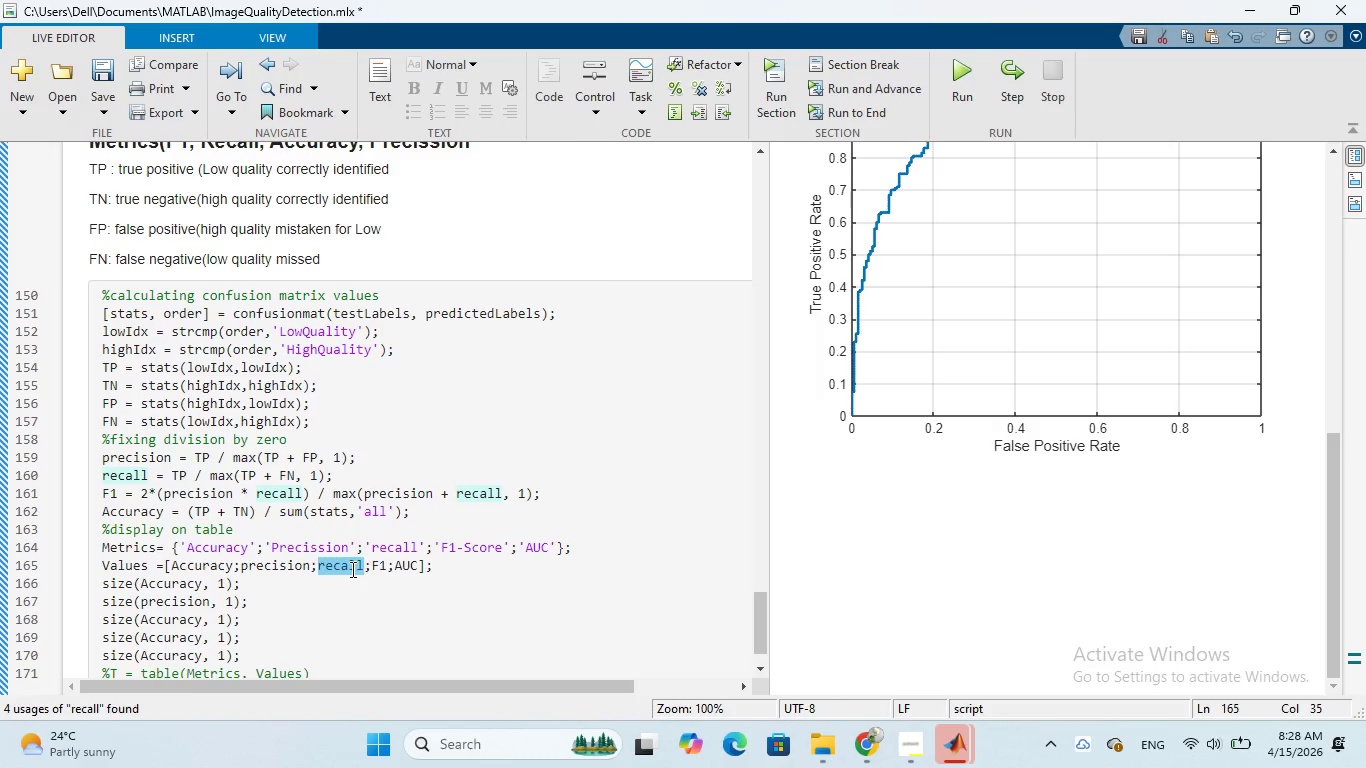 
right_click([351, 569])
 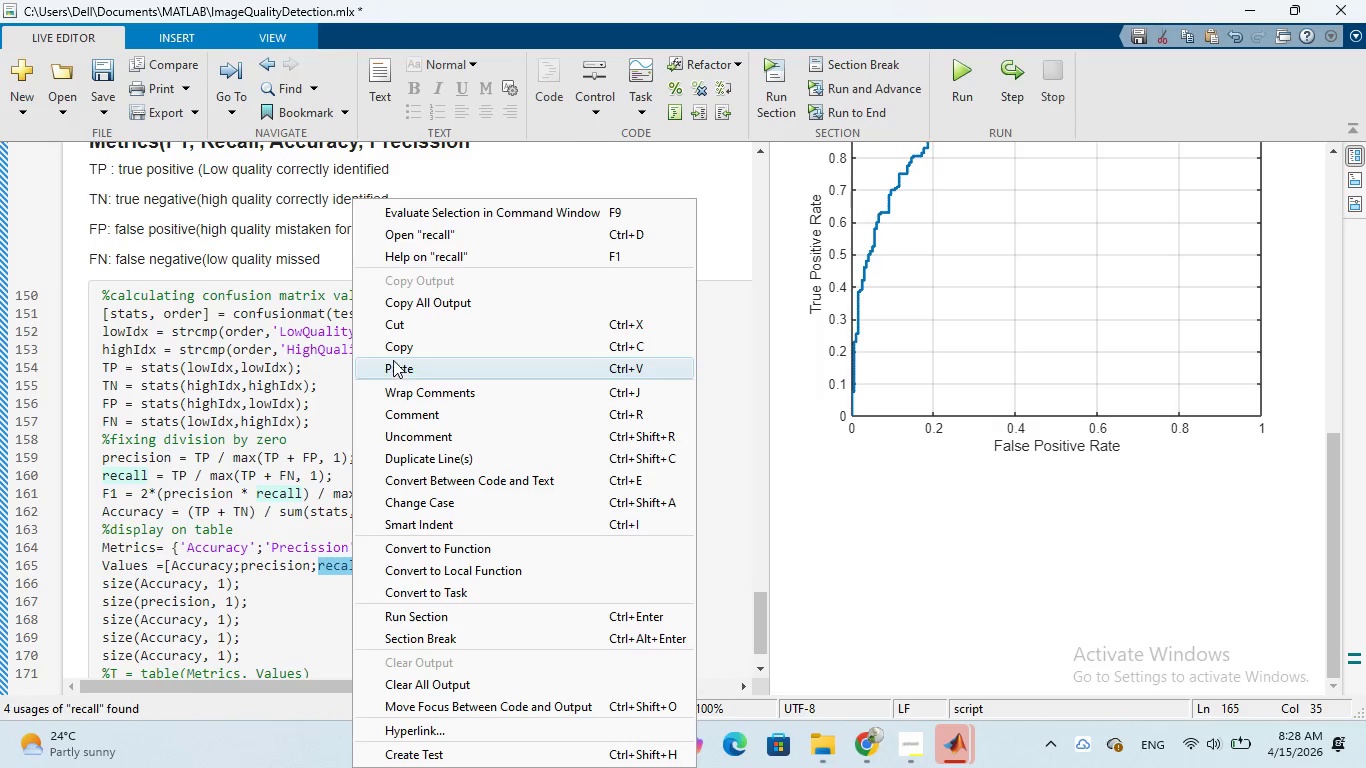 
left_click([394, 353])
 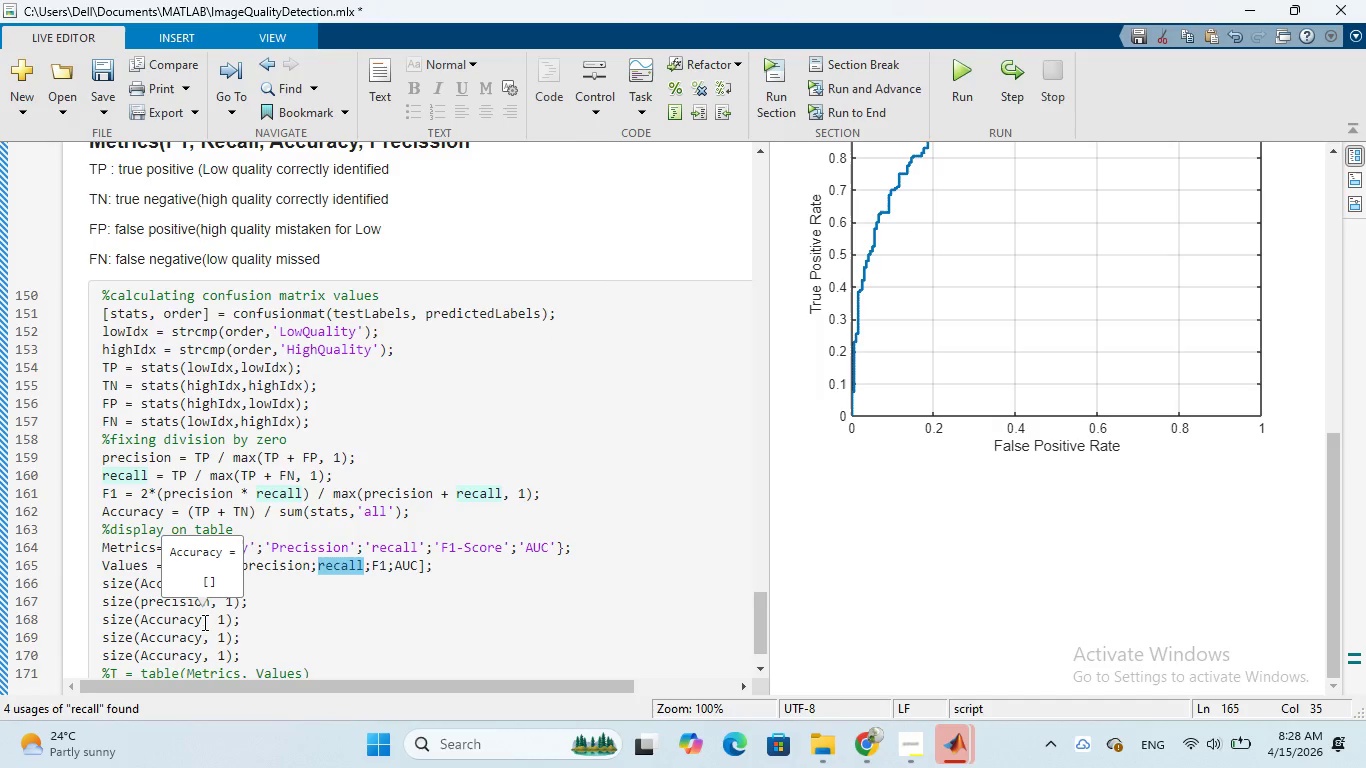 
left_click_drag(start_coordinate=[200, 622], to_coordinate=[140, 620])
 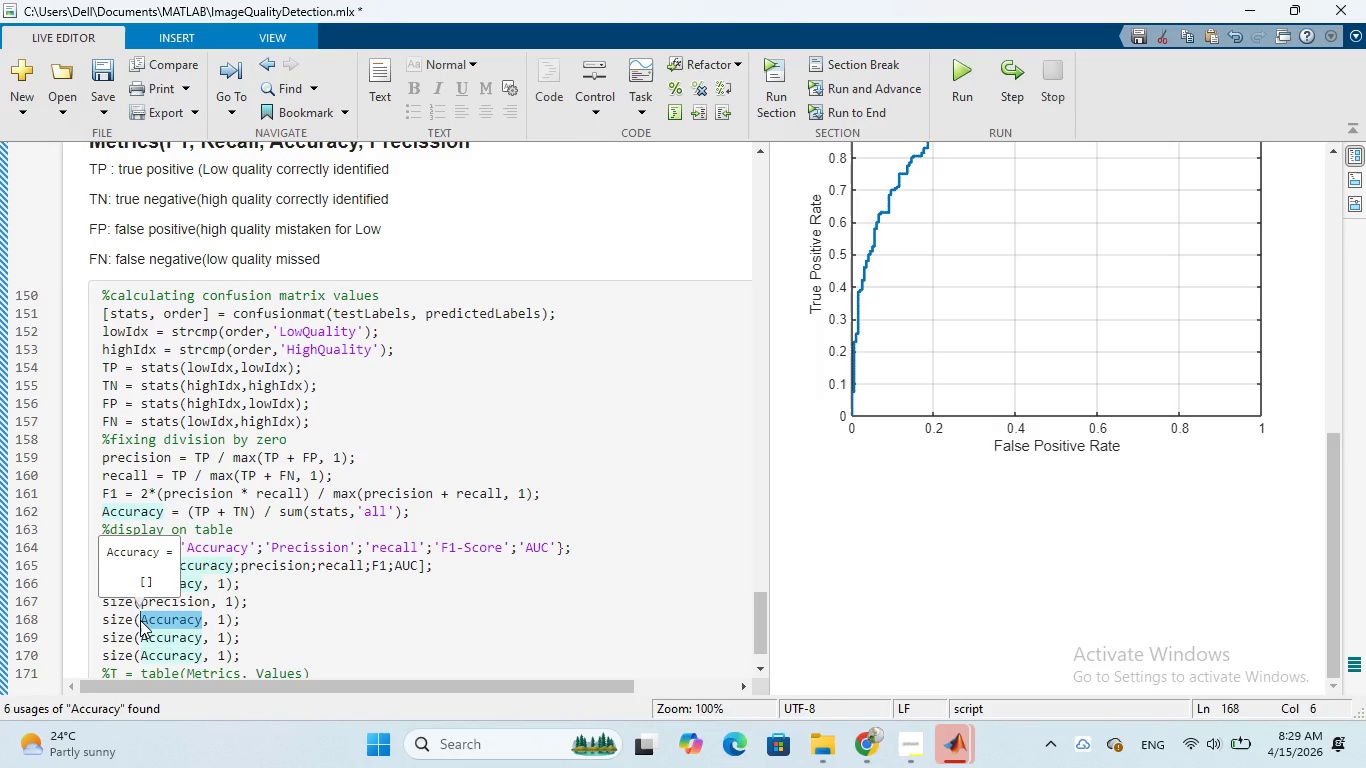 
key(Control+V)
 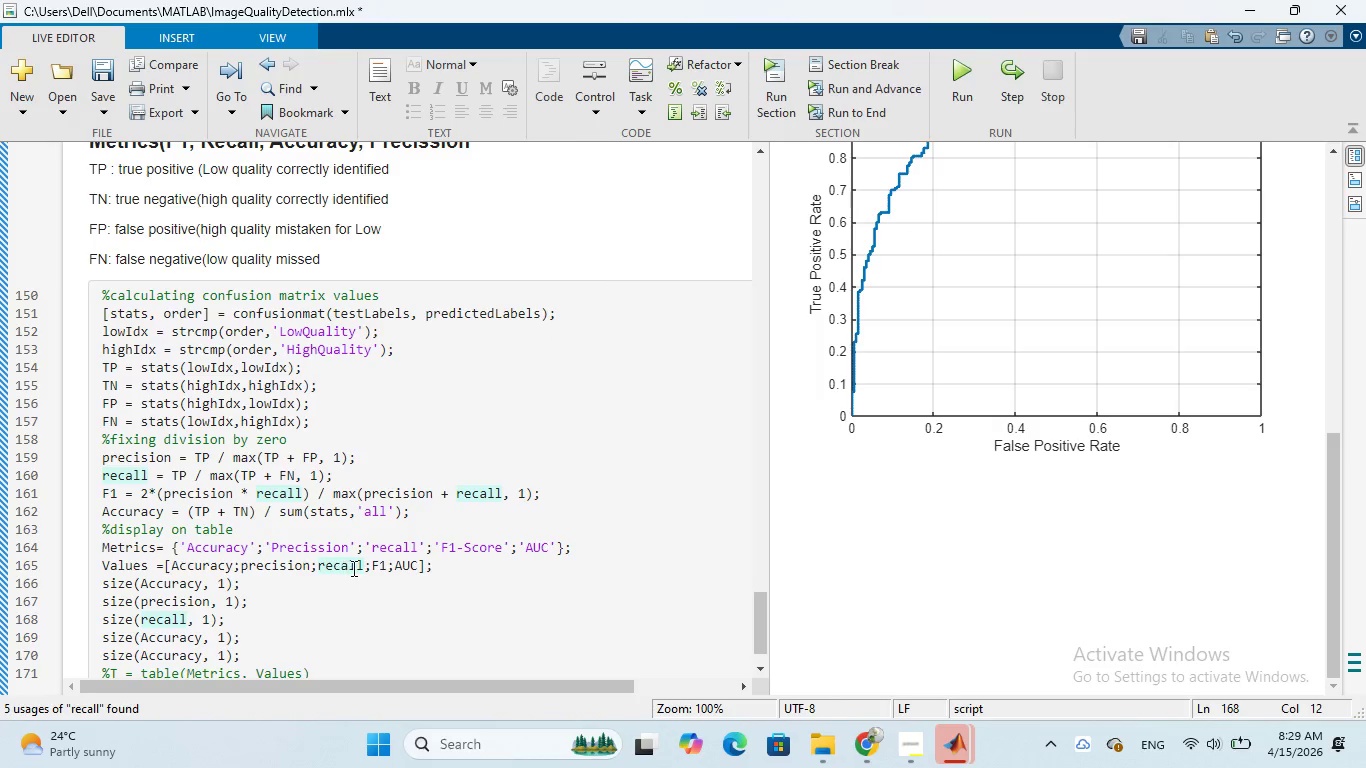 
left_click_drag(start_coordinate=[370, 569], to_coordinate=[384, 573])
 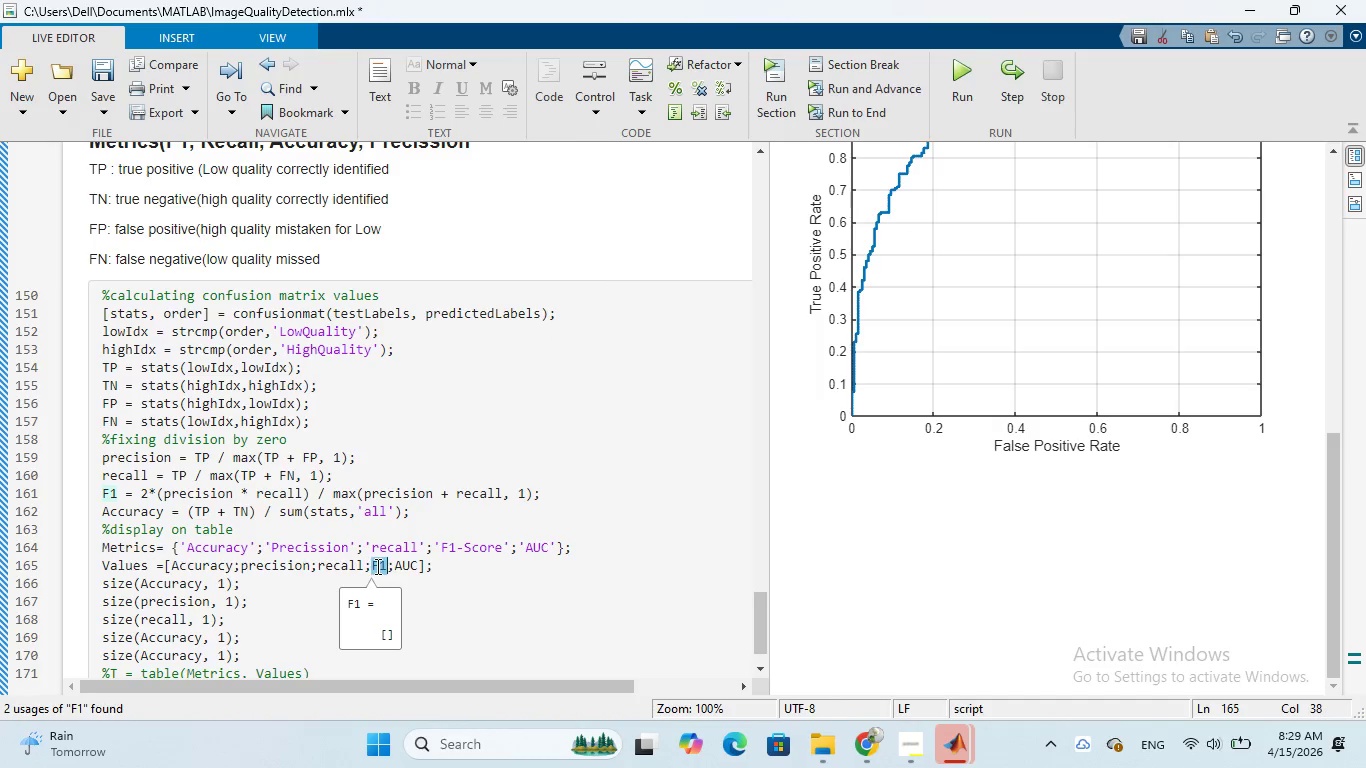 
right_click([376, 566])
 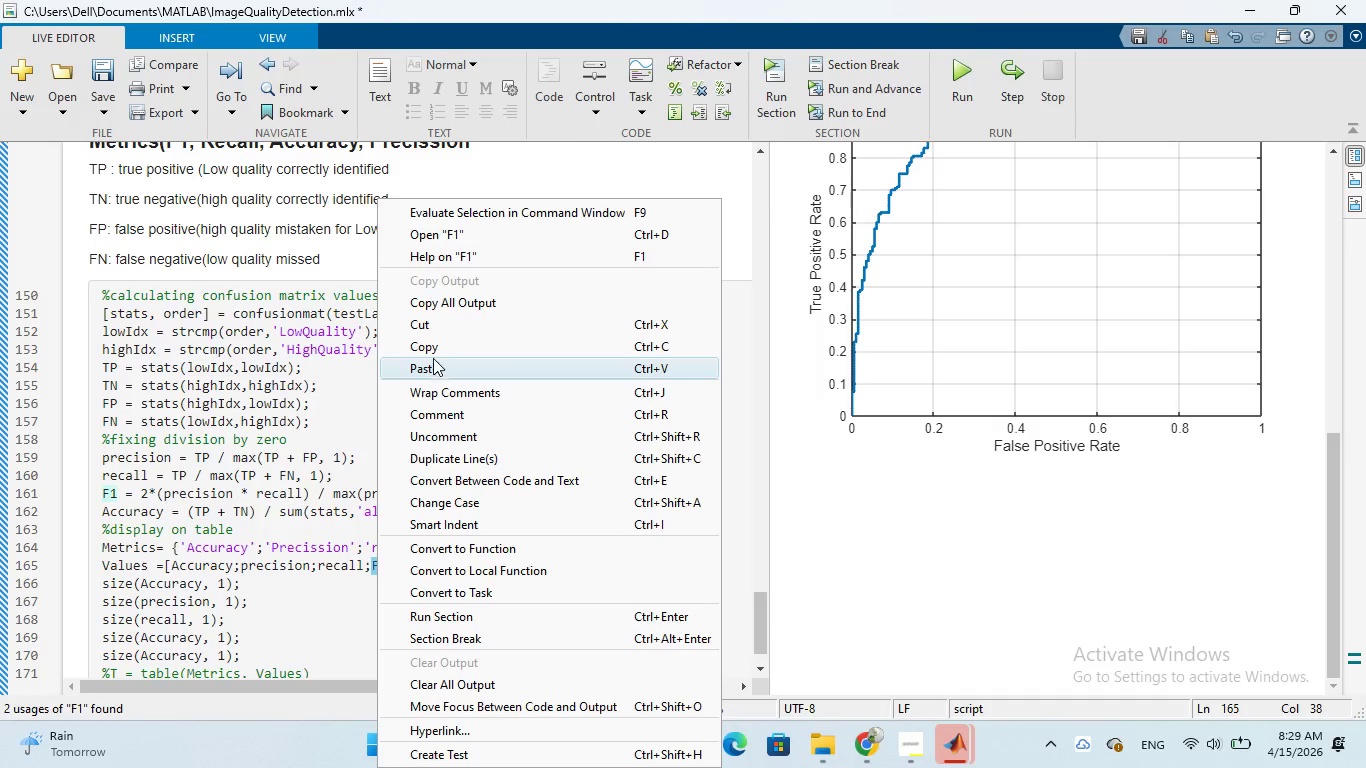 
left_click([432, 350])
 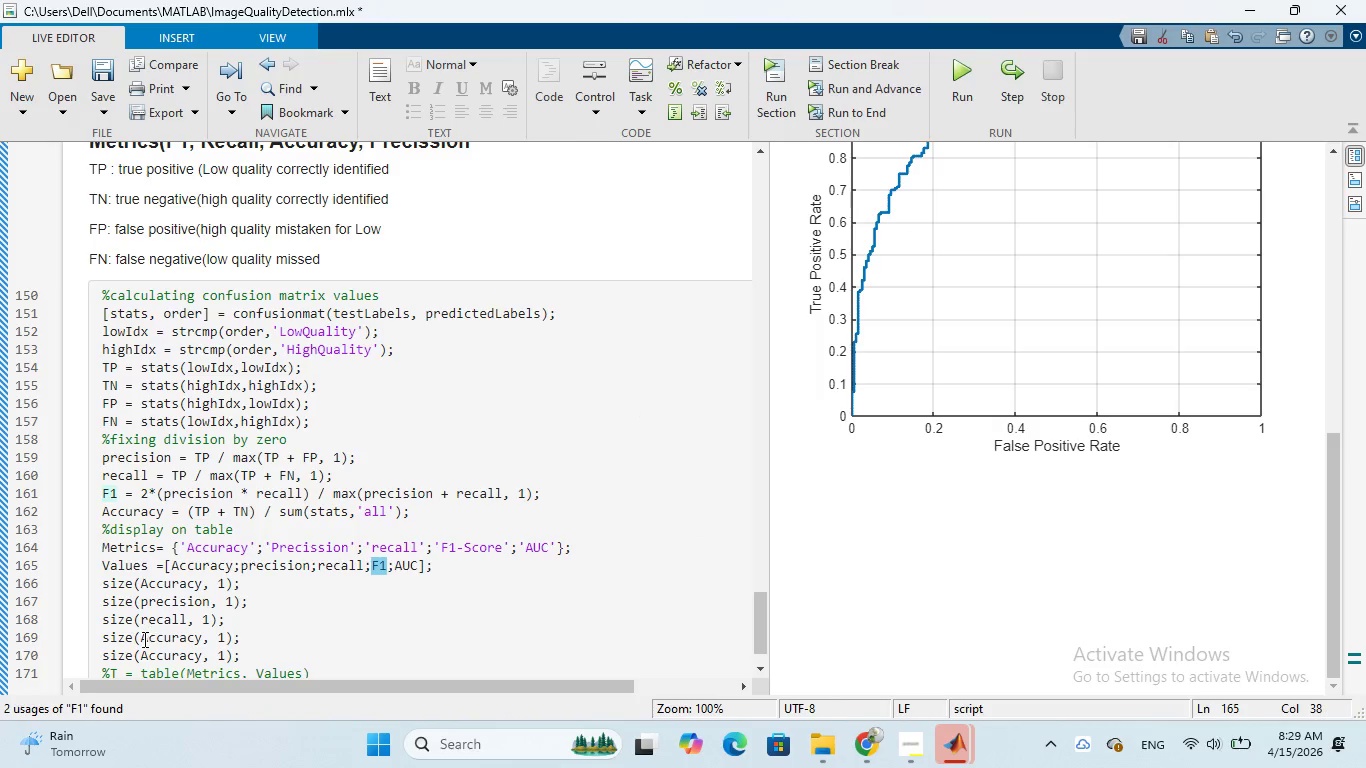 
left_click_drag(start_coordinate=[140, 640], to_coordinate=[202, 638])
 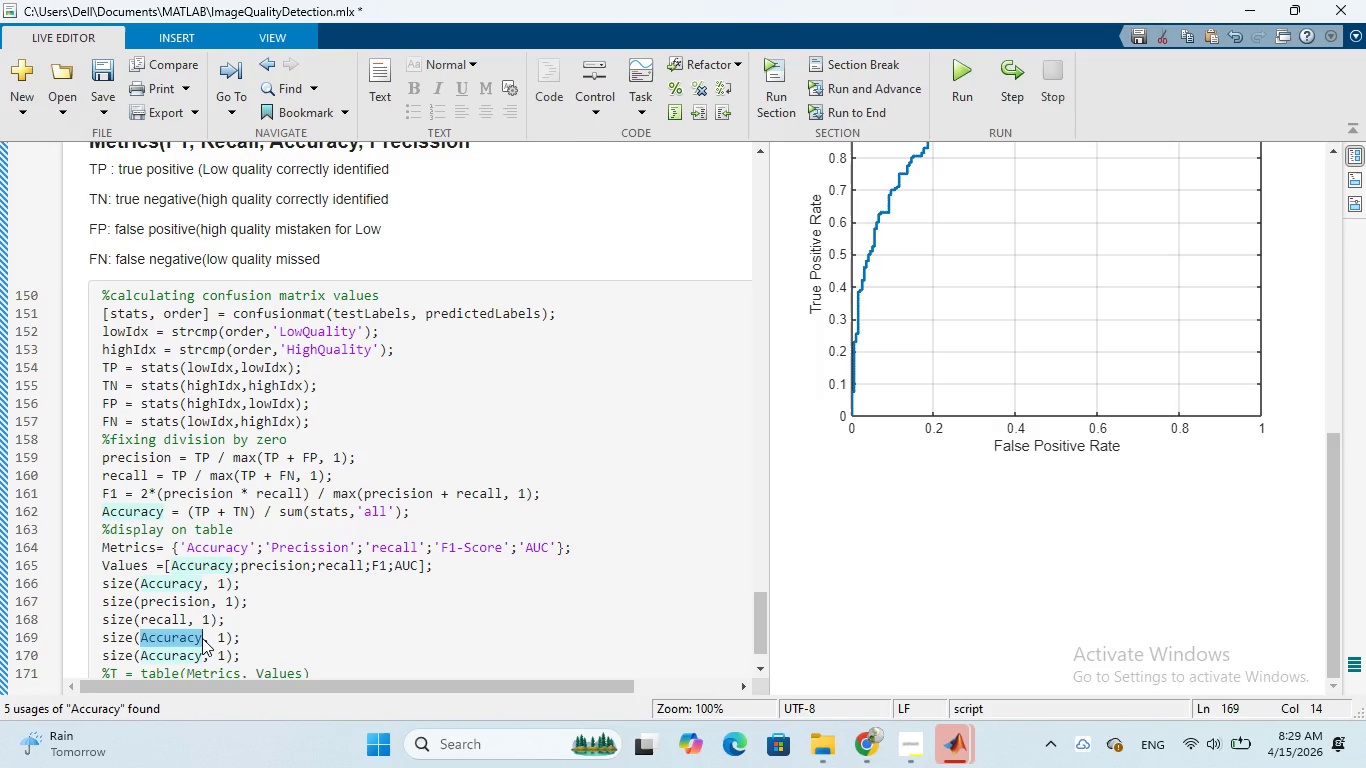 
key(Control+V)
 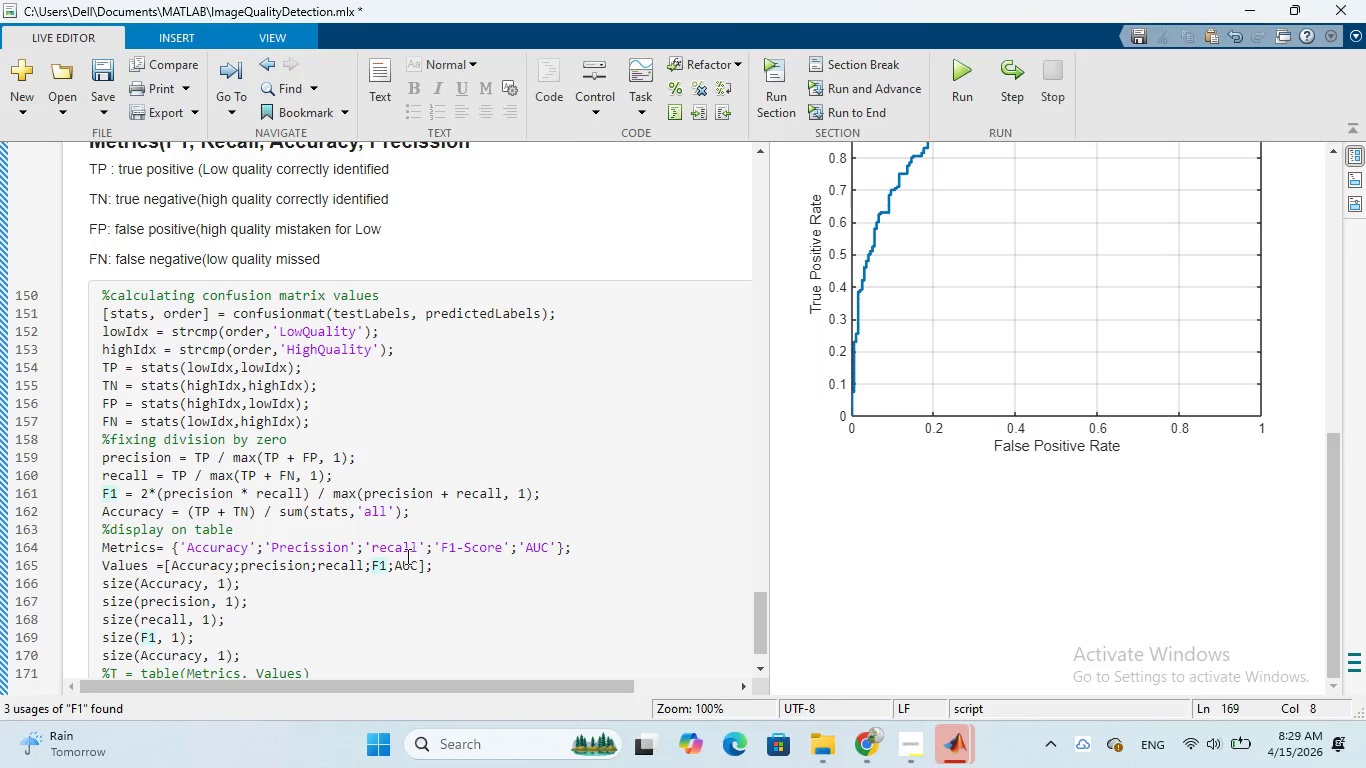 
left_click_drag(start_coordinate=[394, 564], to_coordinate=[415, 565])
 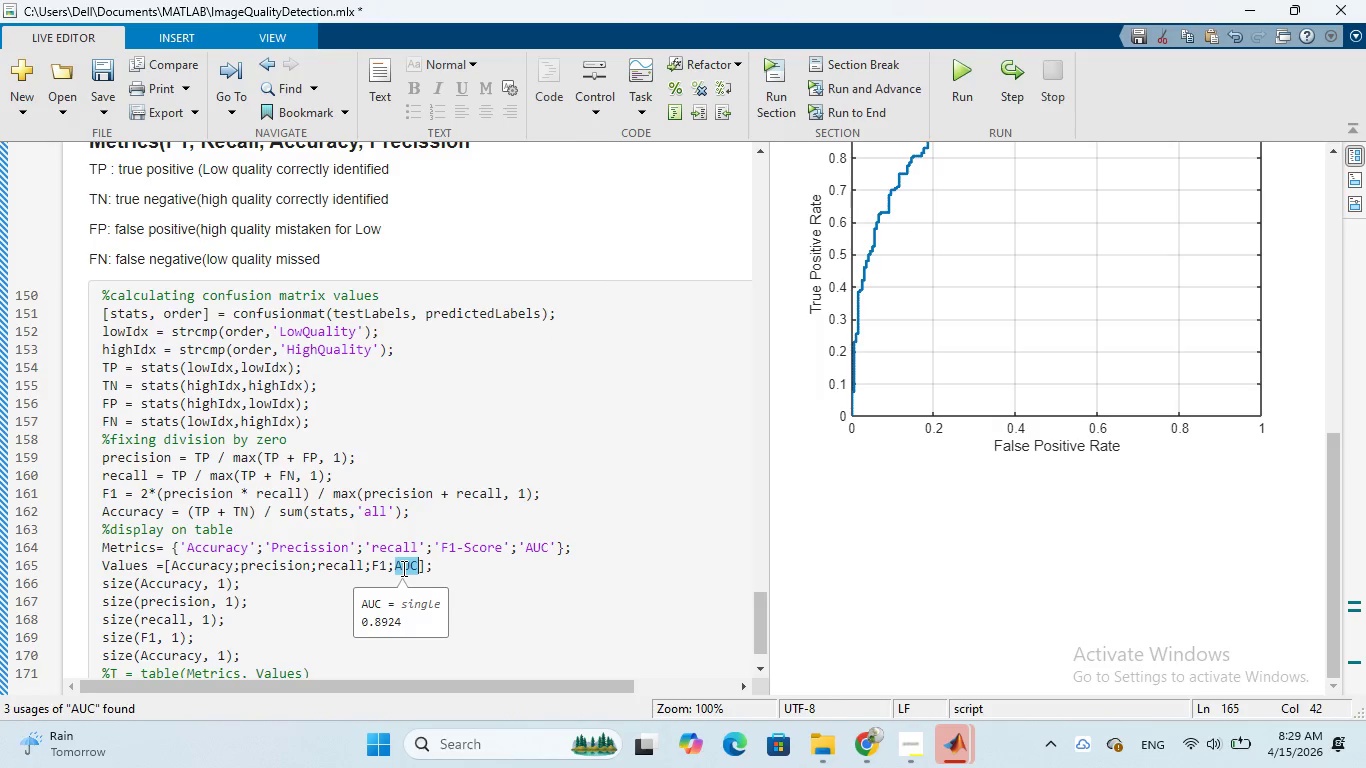 
right_click([402, 568])
 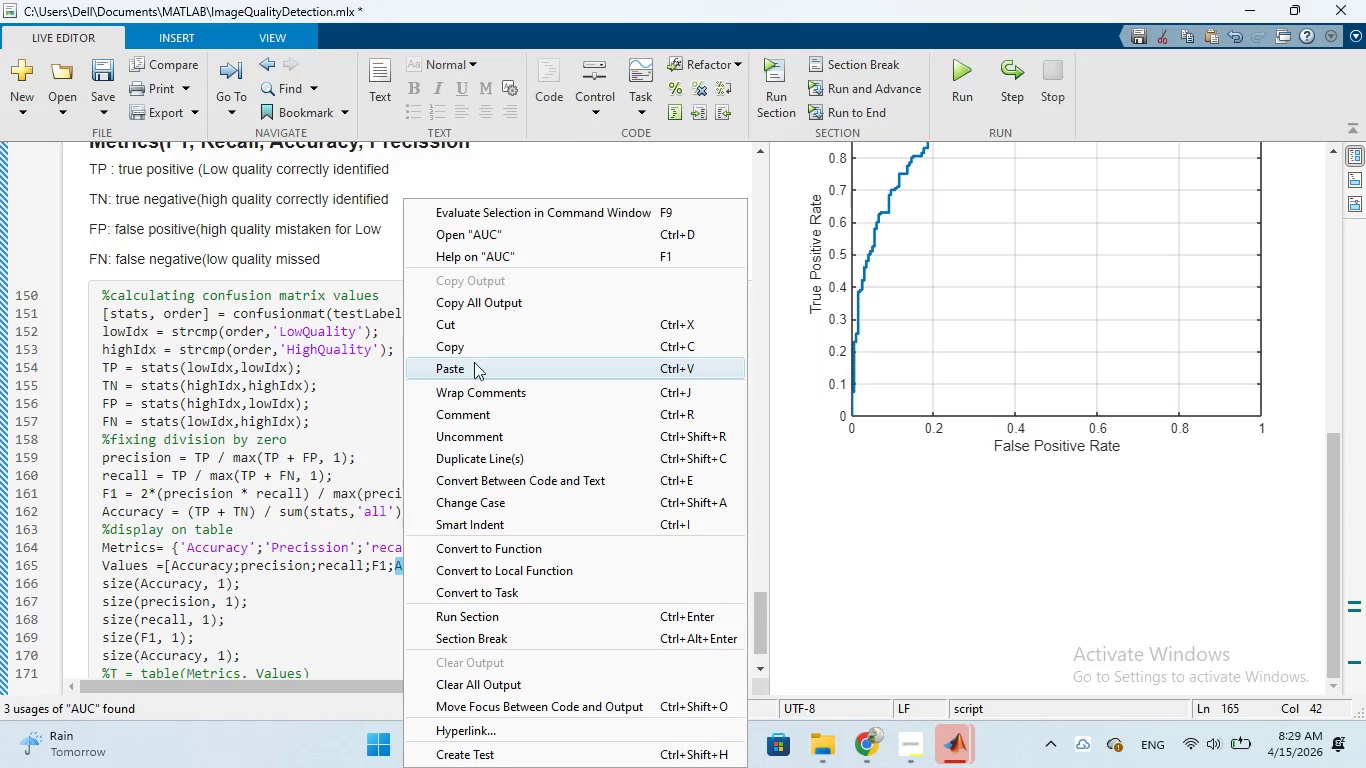 
left_click([474, 352])
 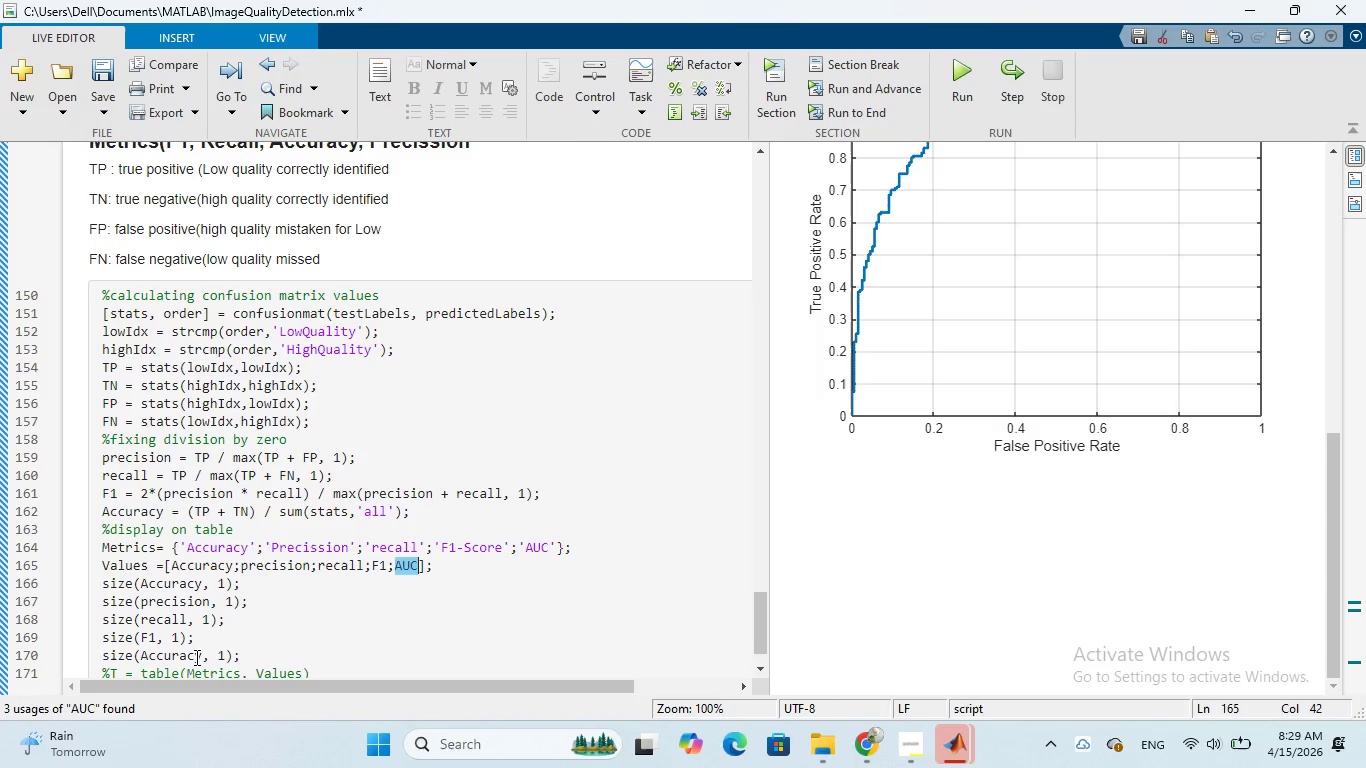 
left_click_drag(start_coordinate=[201, 659], to_coordinate=[144, 657])
 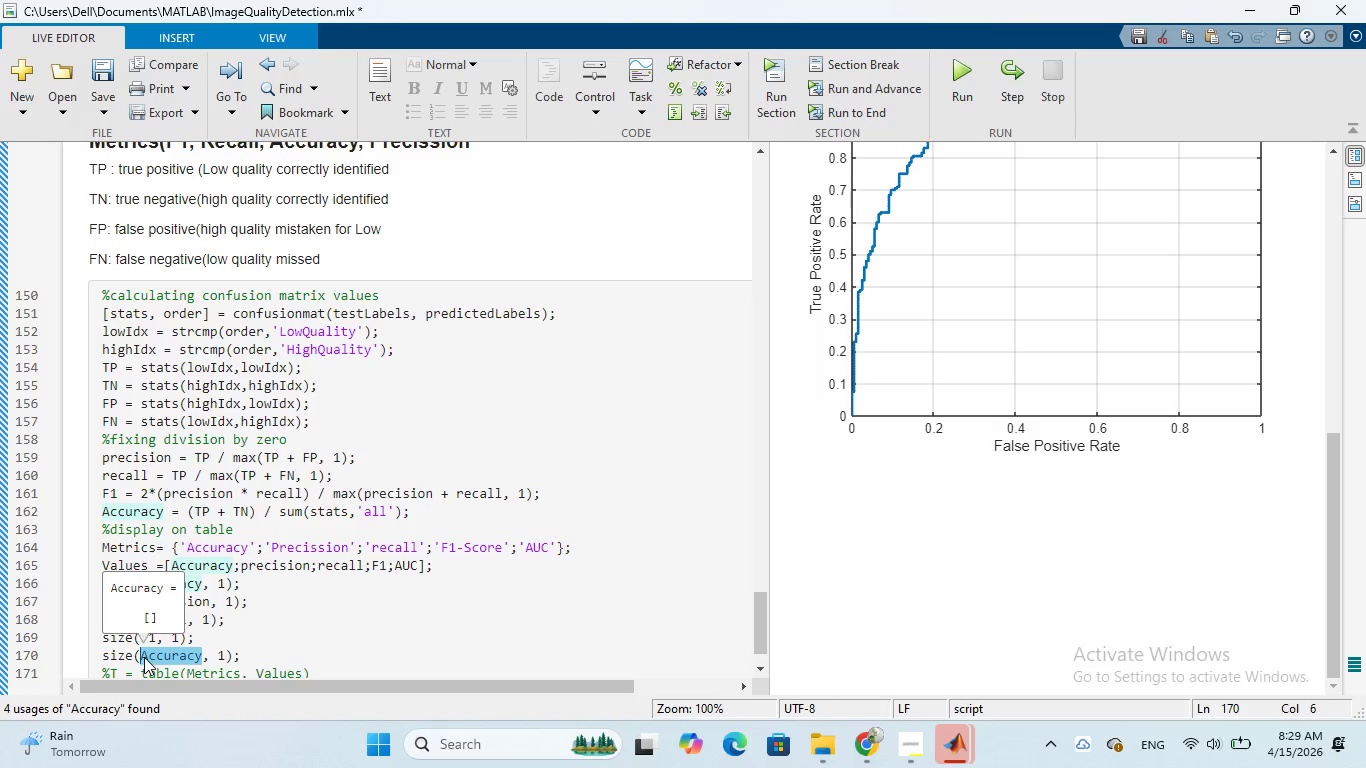 
key(Control+V)
 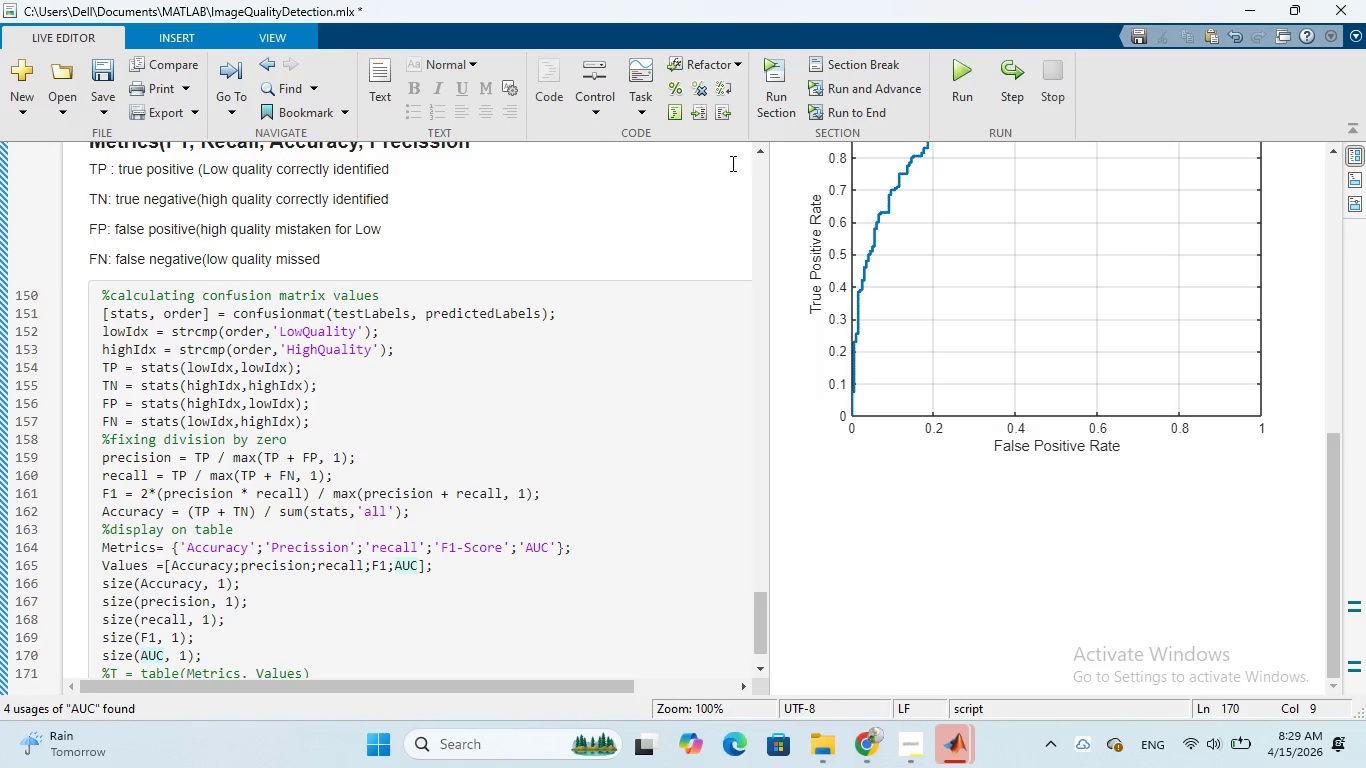 
left_click([770, 77])
 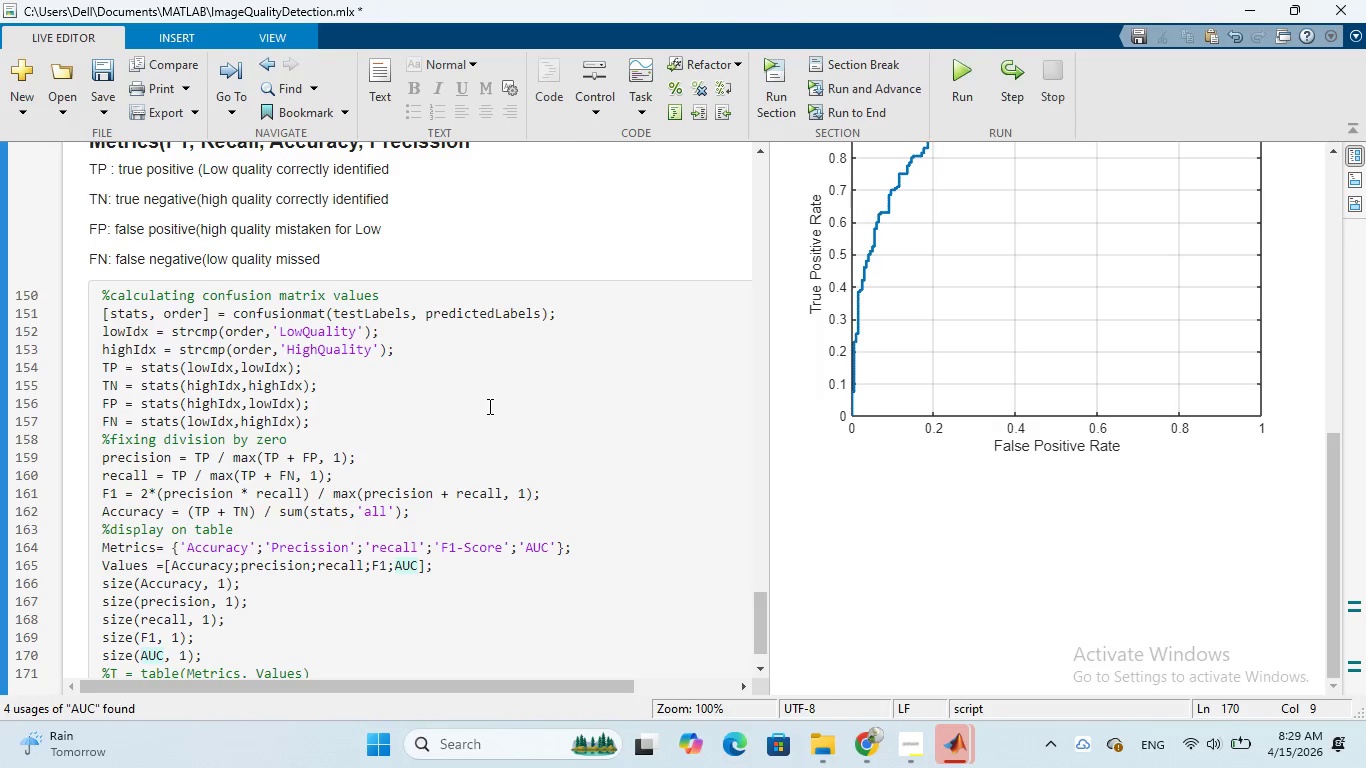 
scroll: coordinate [481, 425], scroll_direction: down, amount: 2.0
 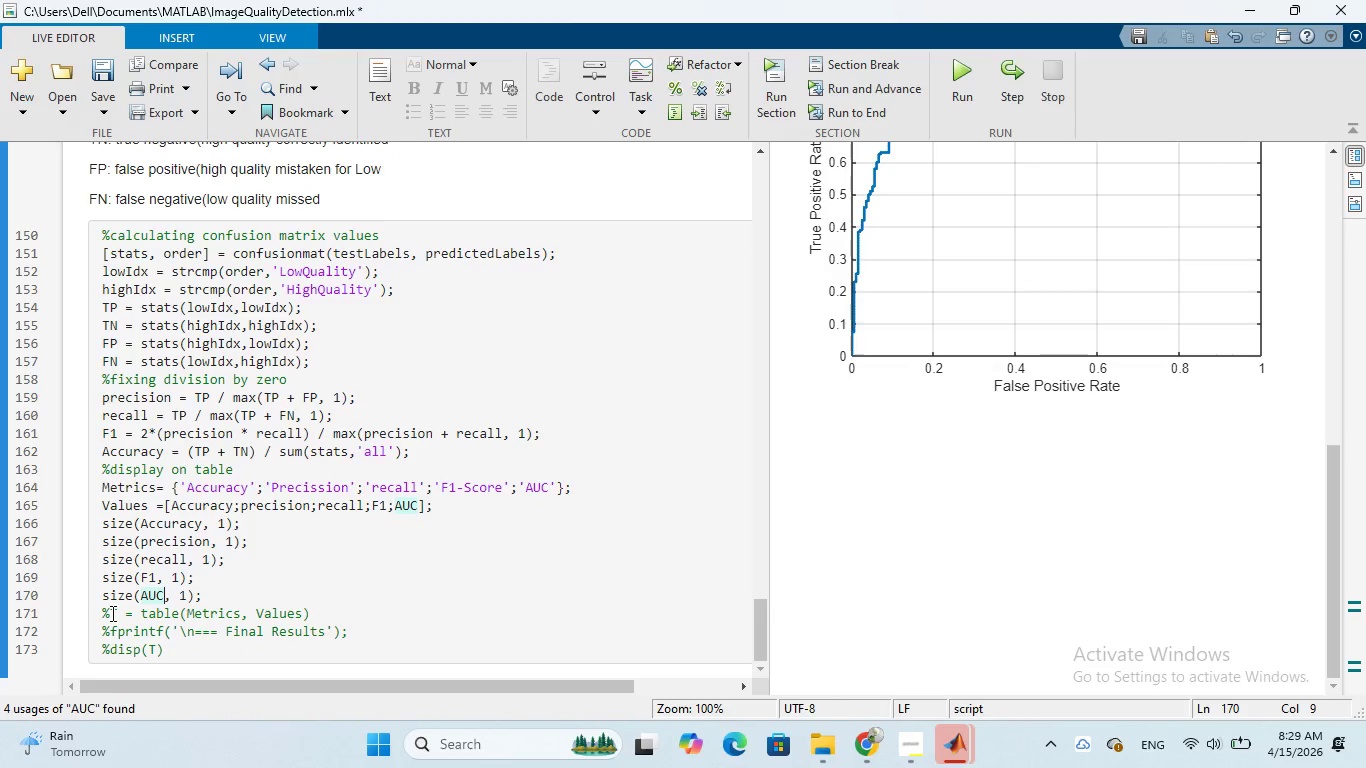 
left_click([111, 613])
 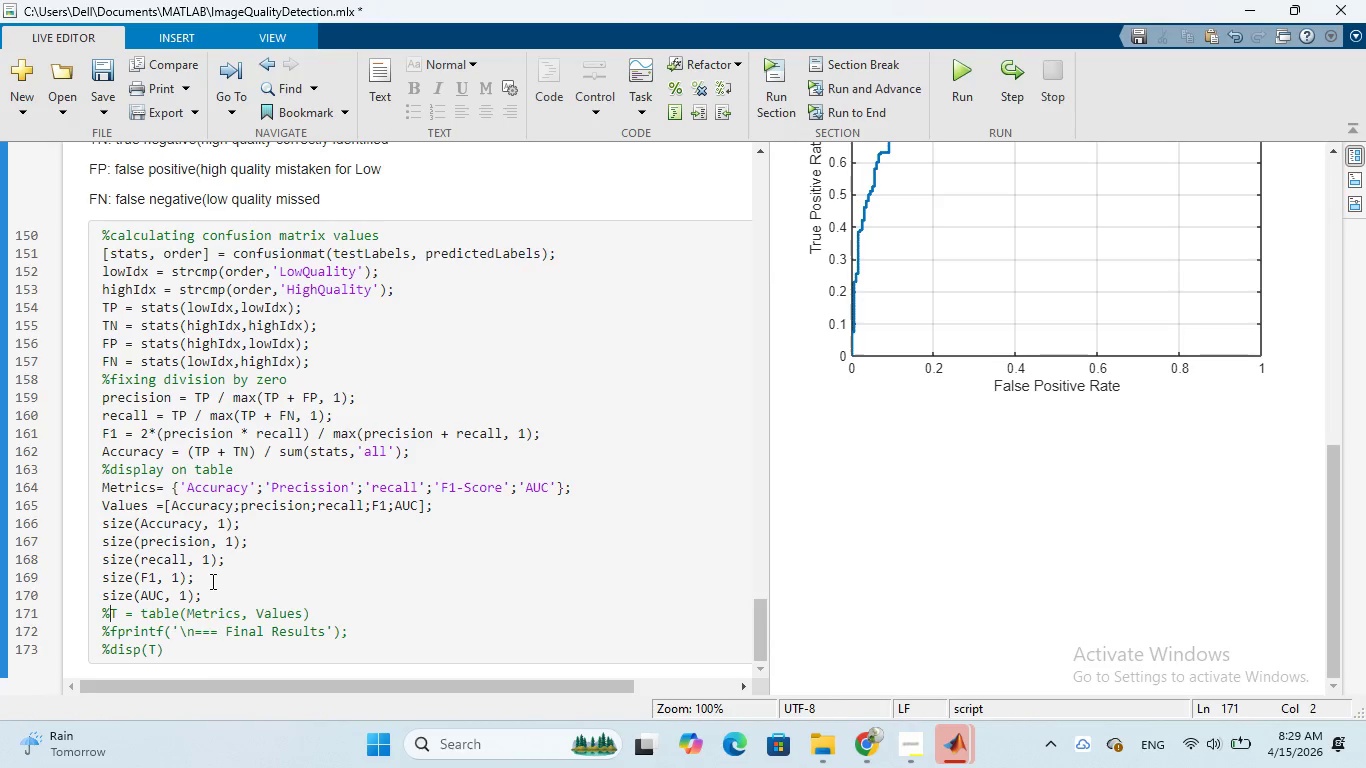 
key(Backspace)
 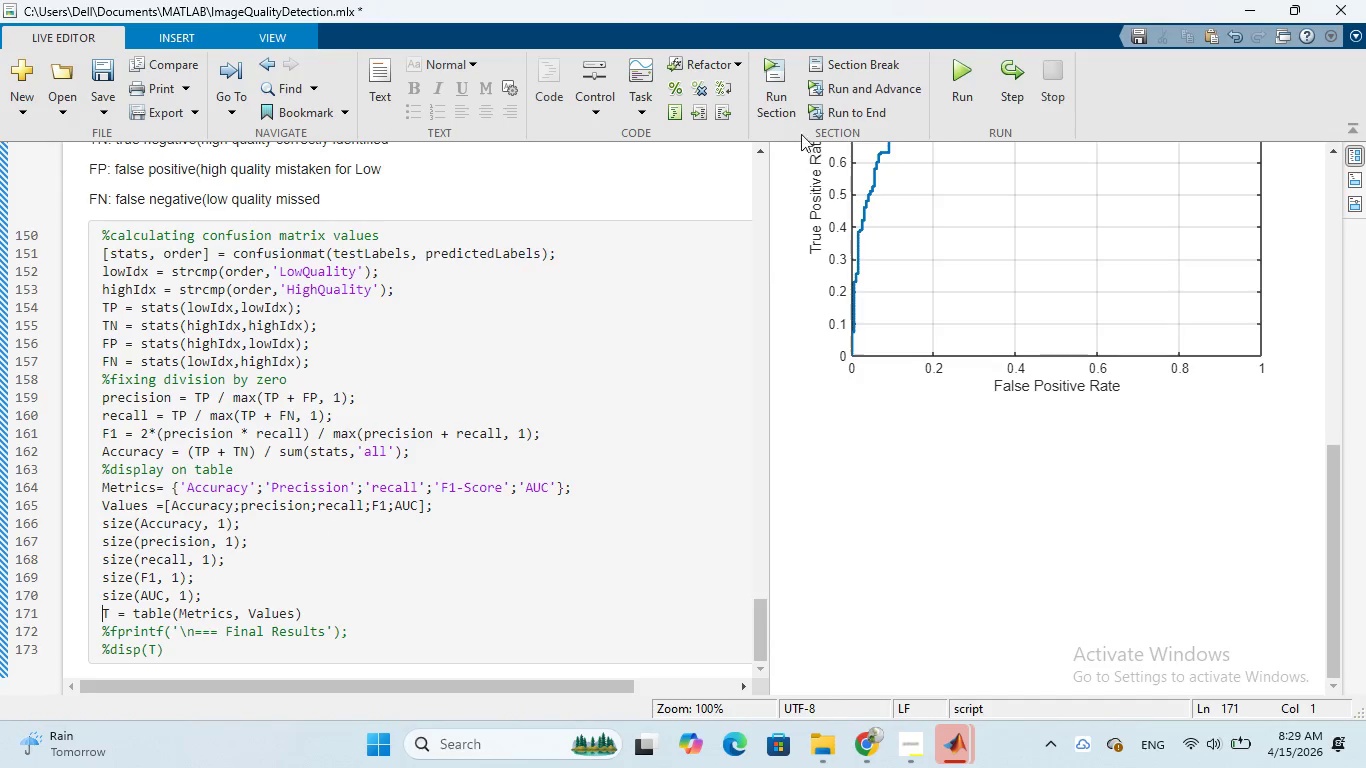 
left_click([782, 85])
 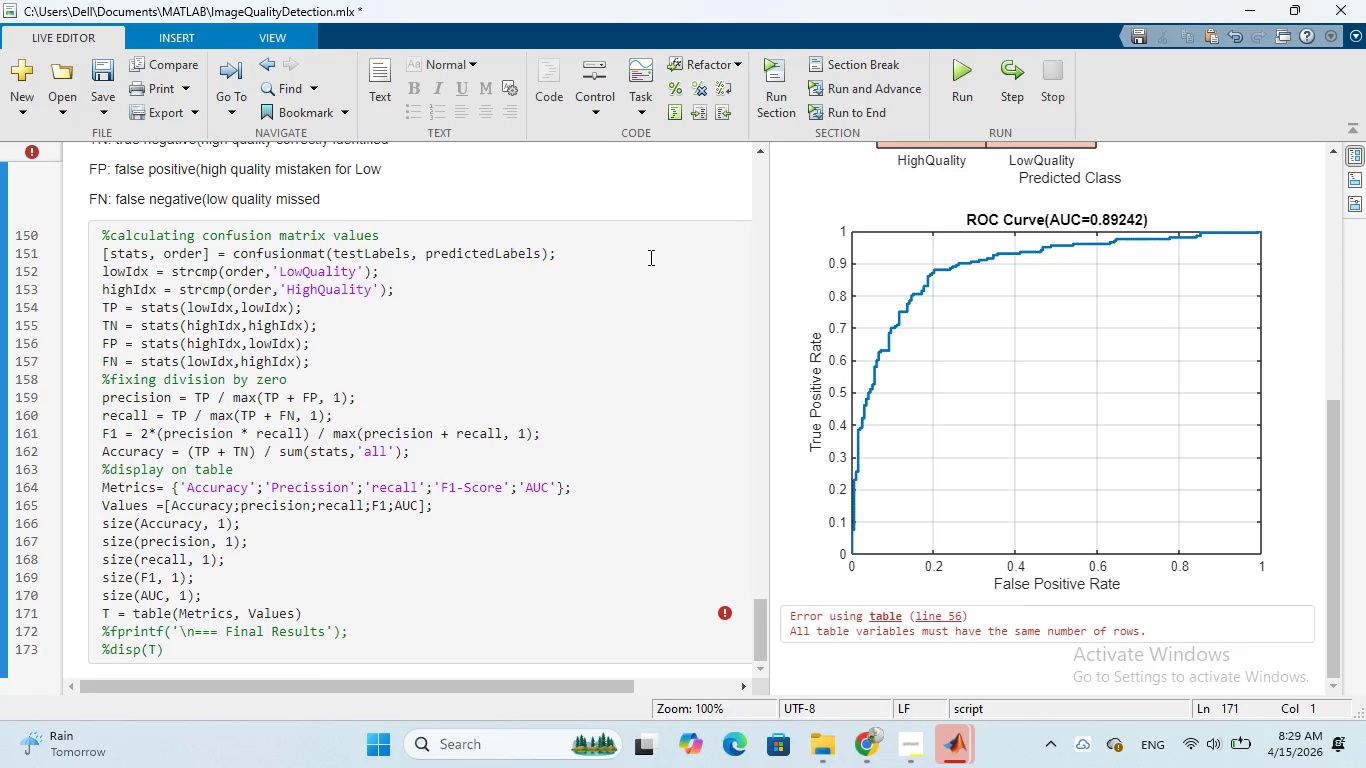 
wait(11.66)
 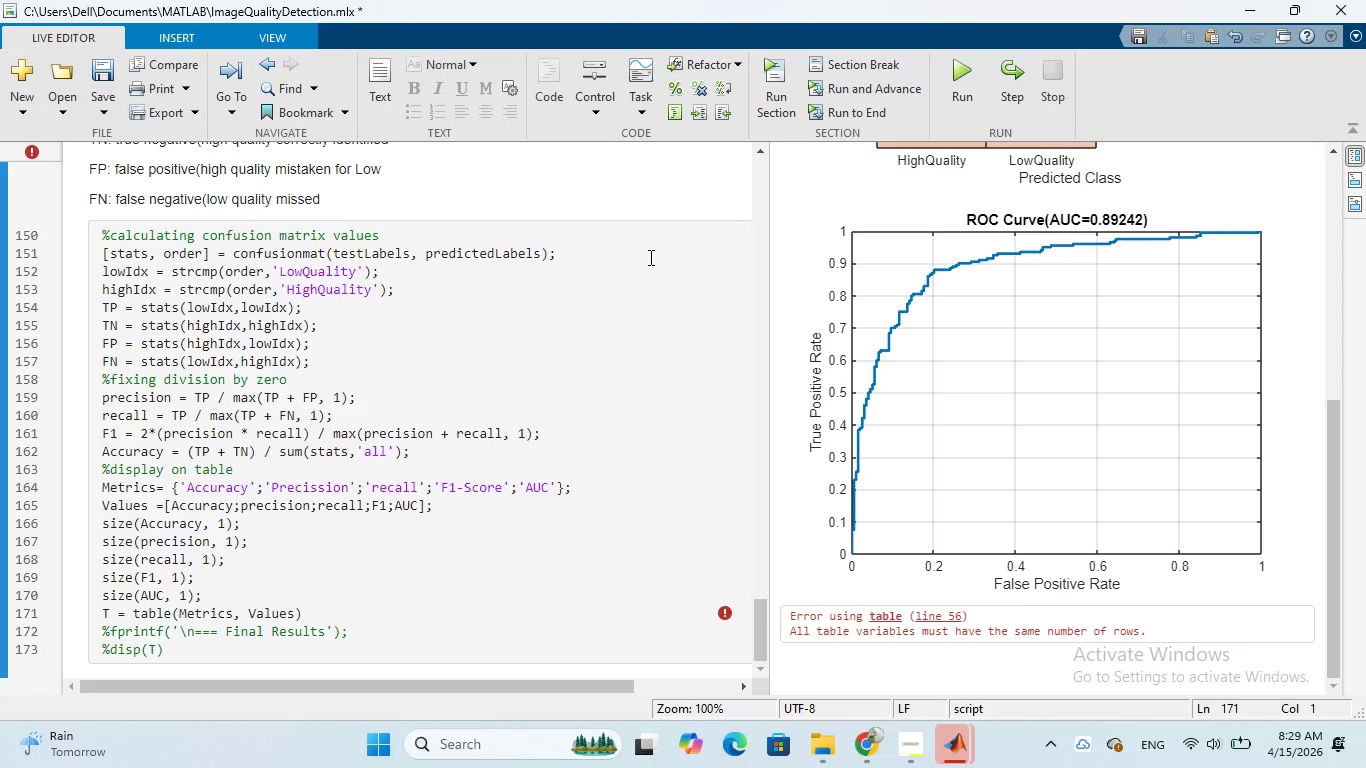 
left_click([417, 506])
 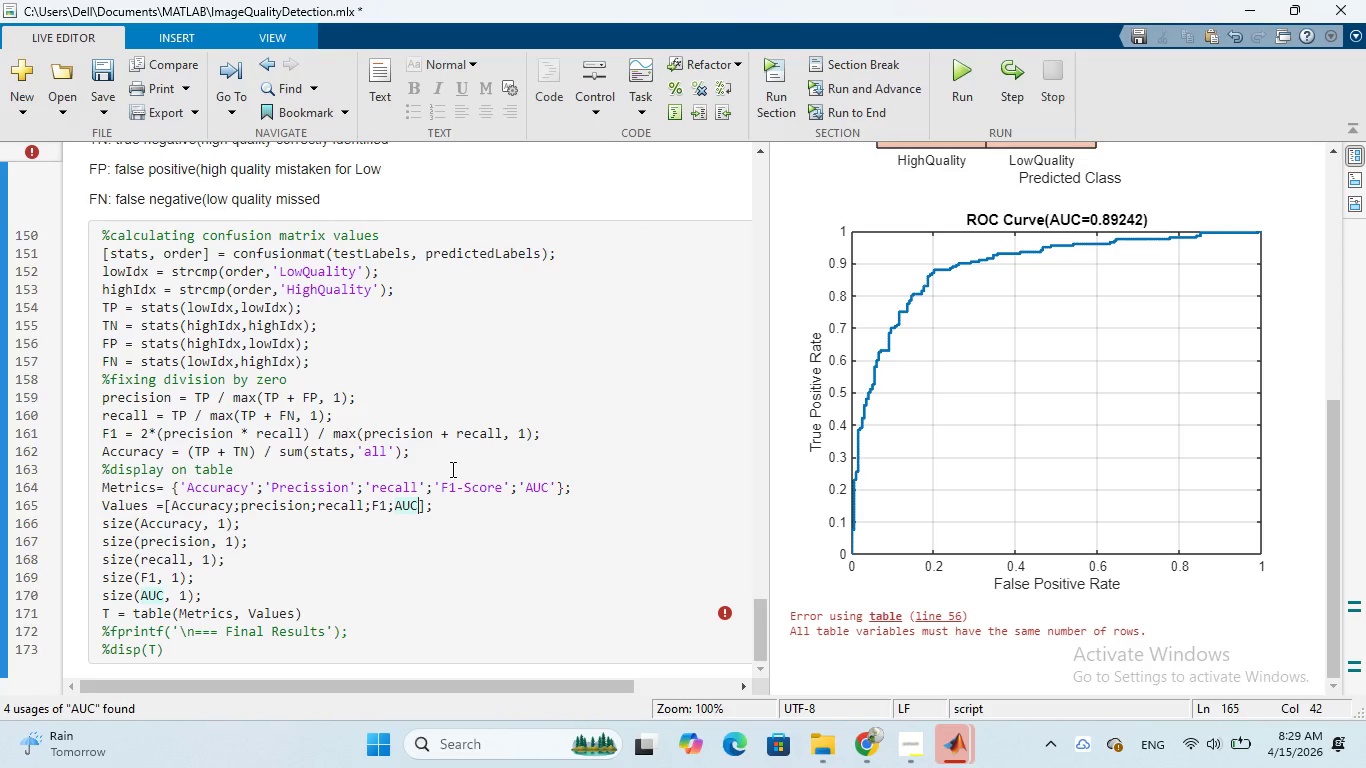 
key(Backspace)
 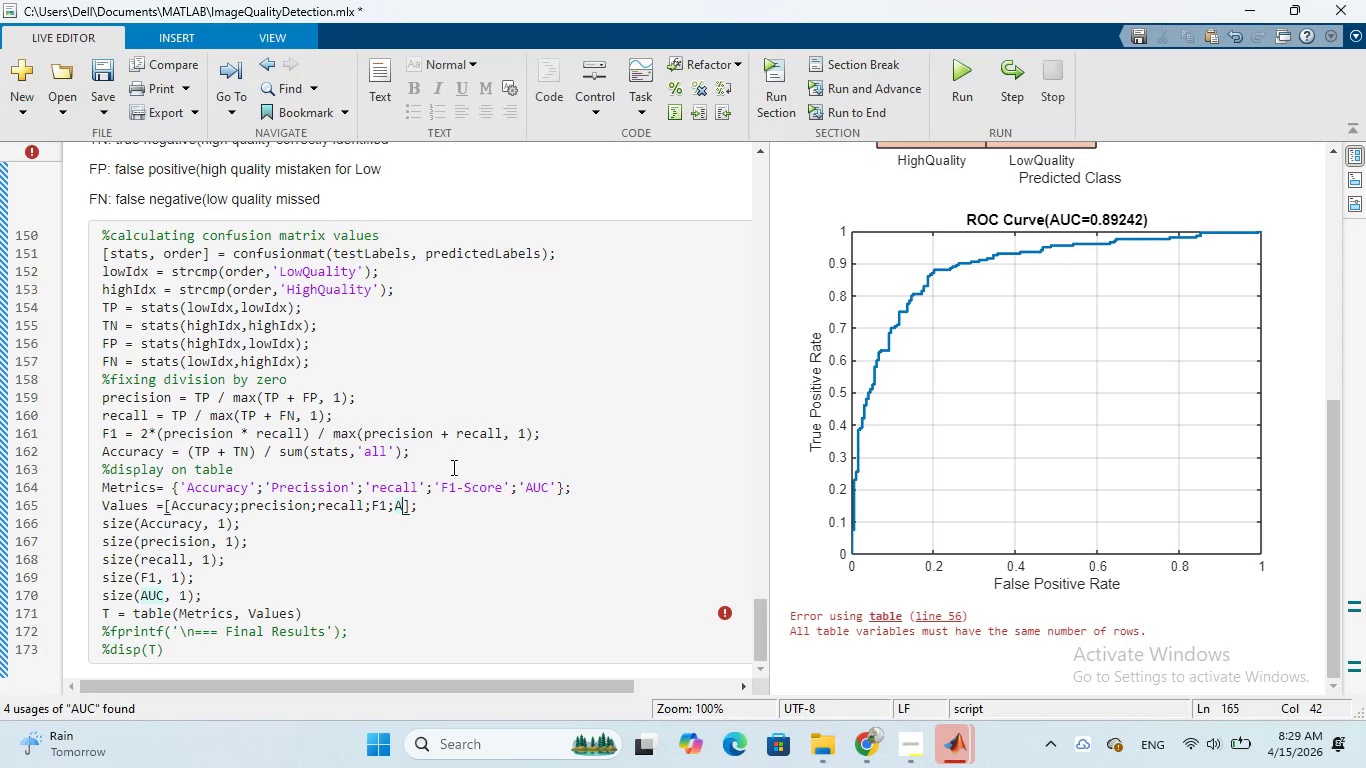 
key(Backspace)
 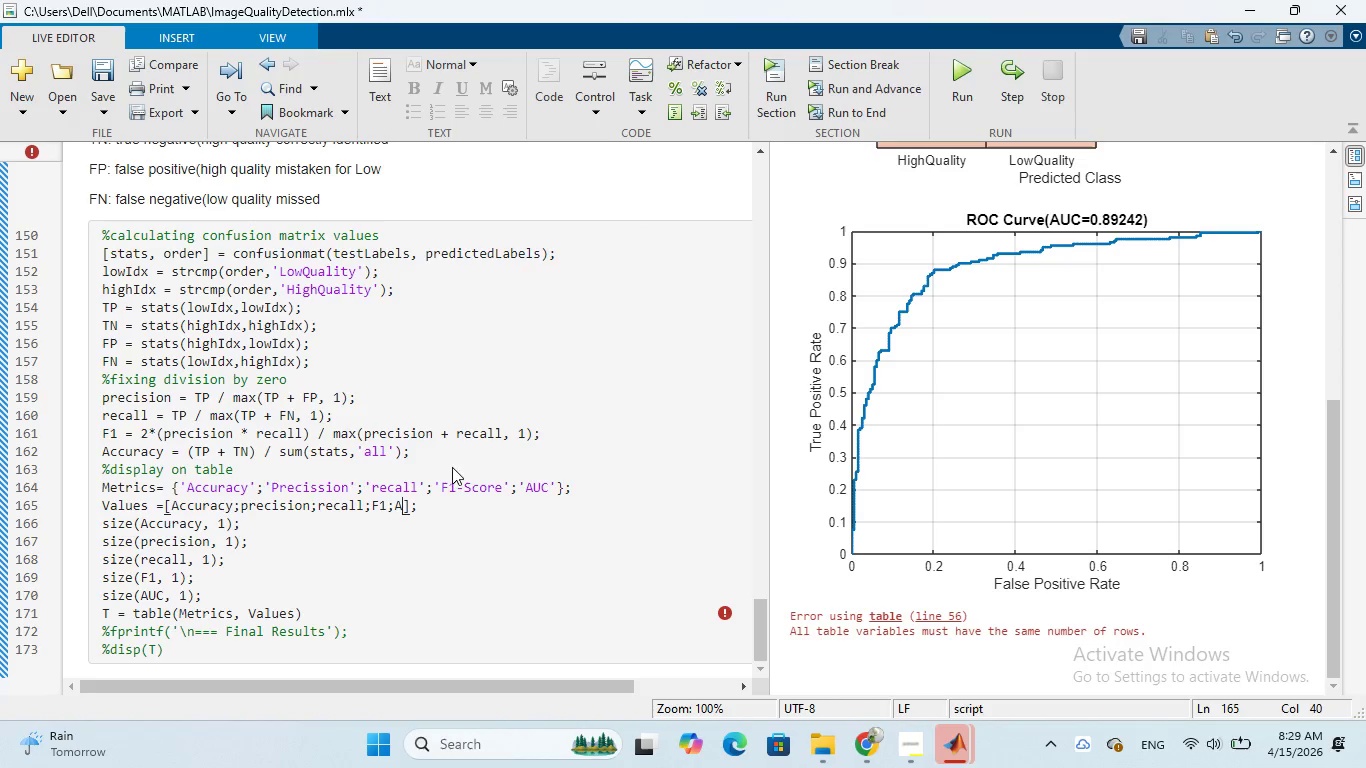 
key(Backspace)
 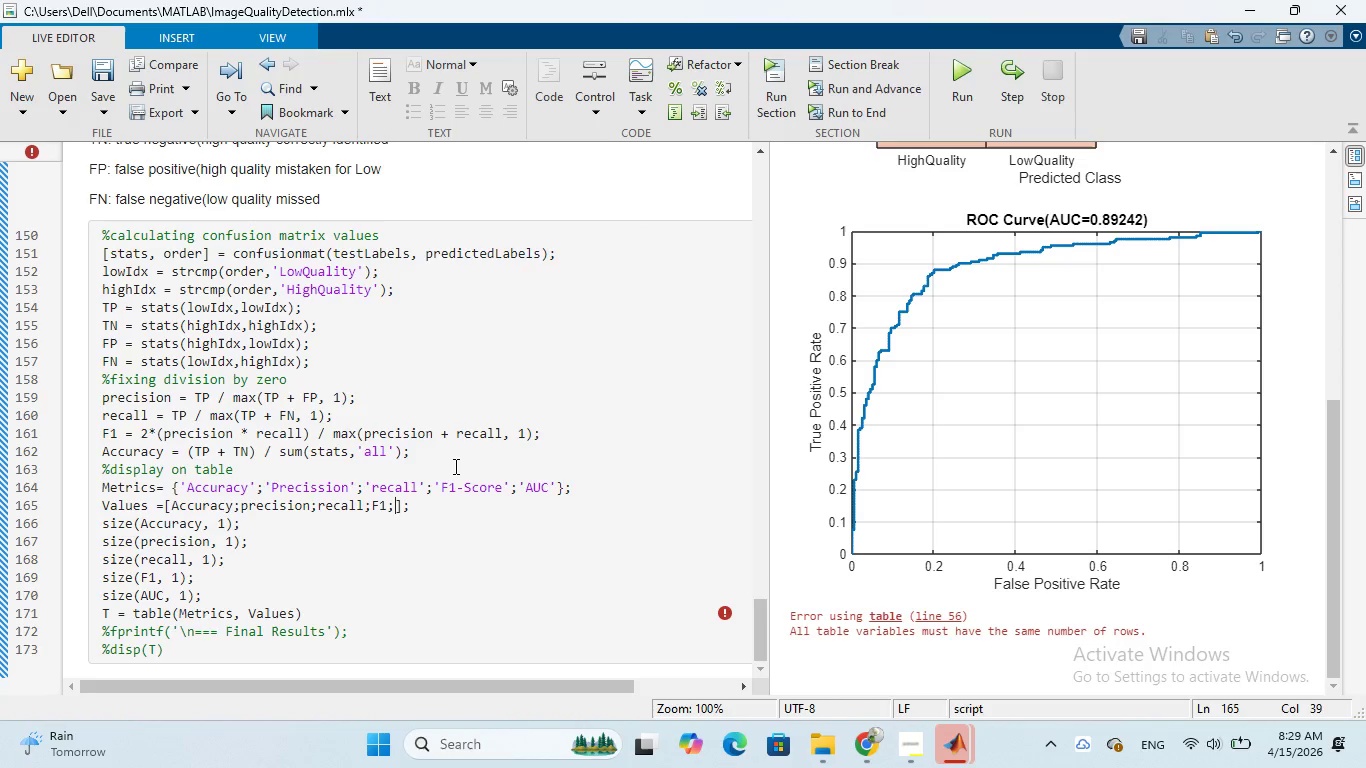 
key(Backspace)
 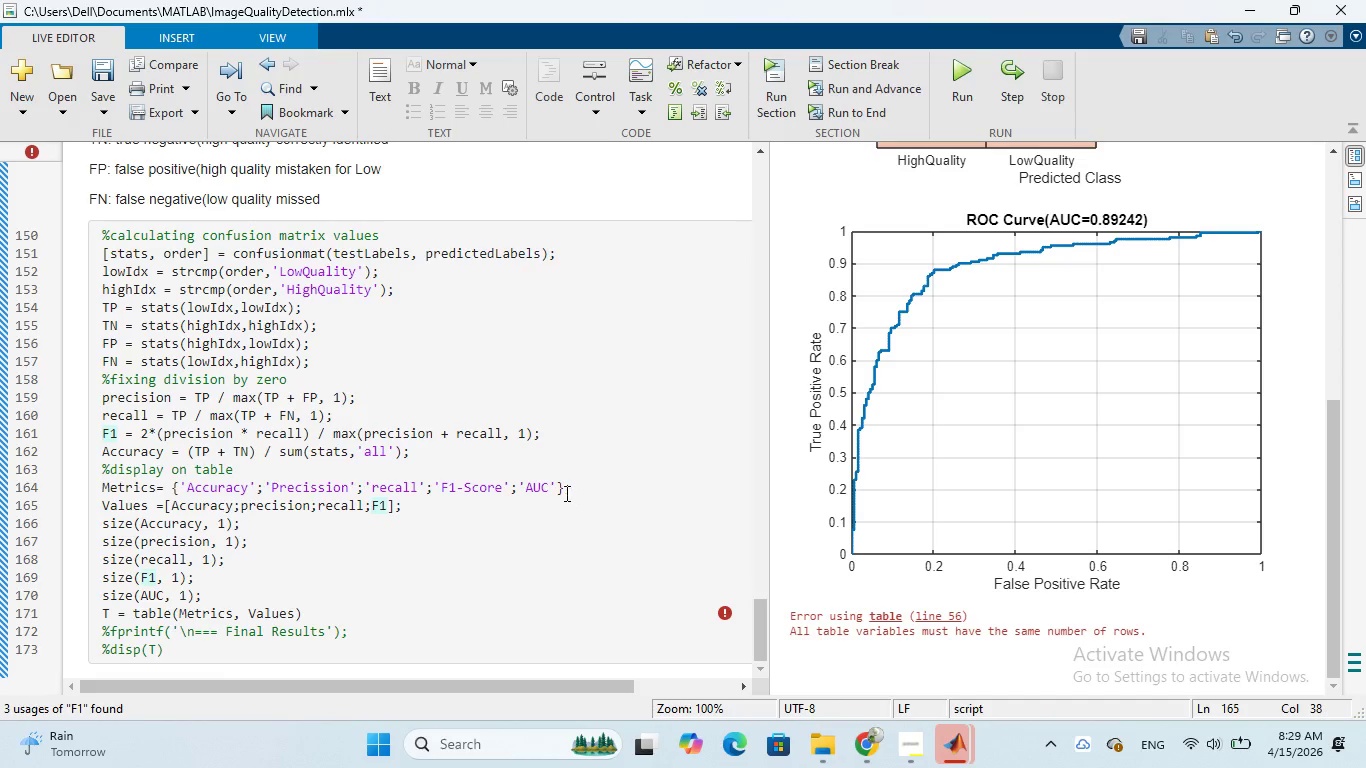 
left_click([558, 487])
 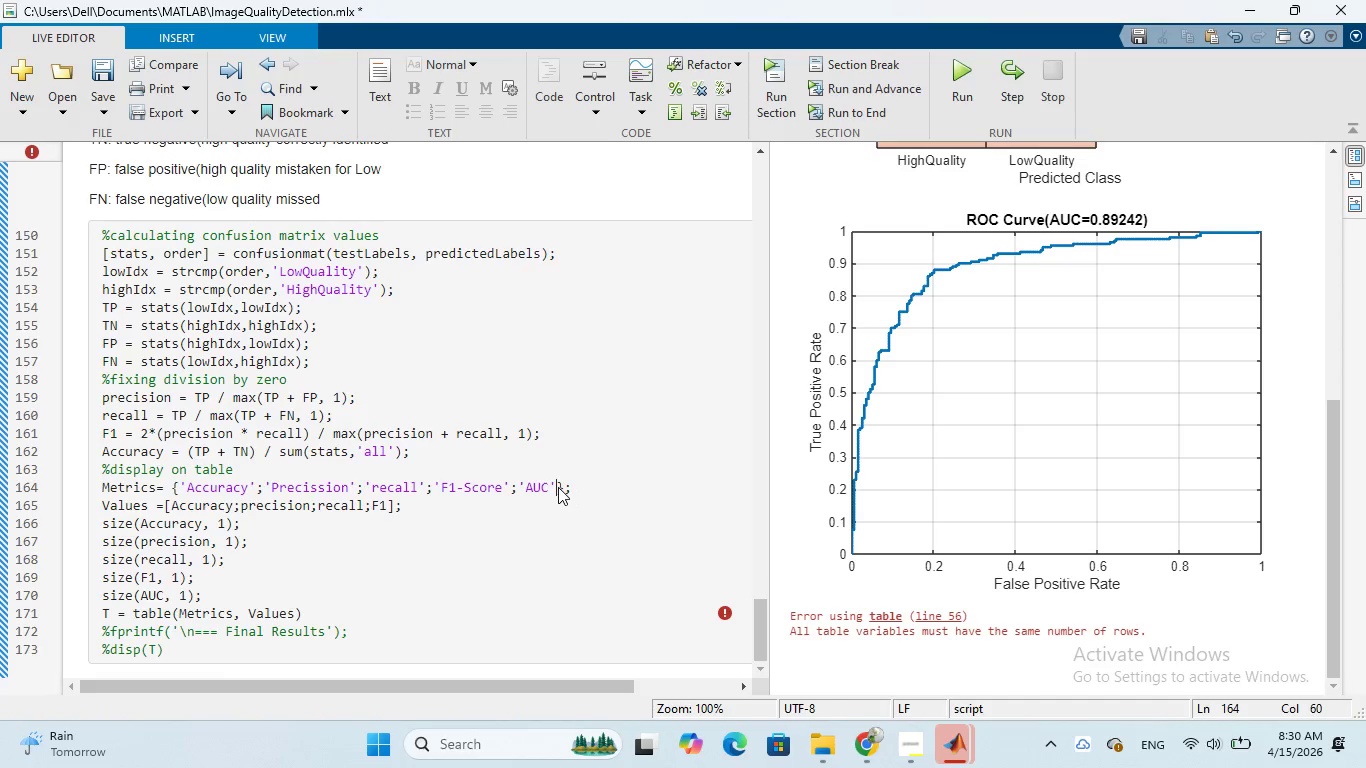 
key(Backspace)
 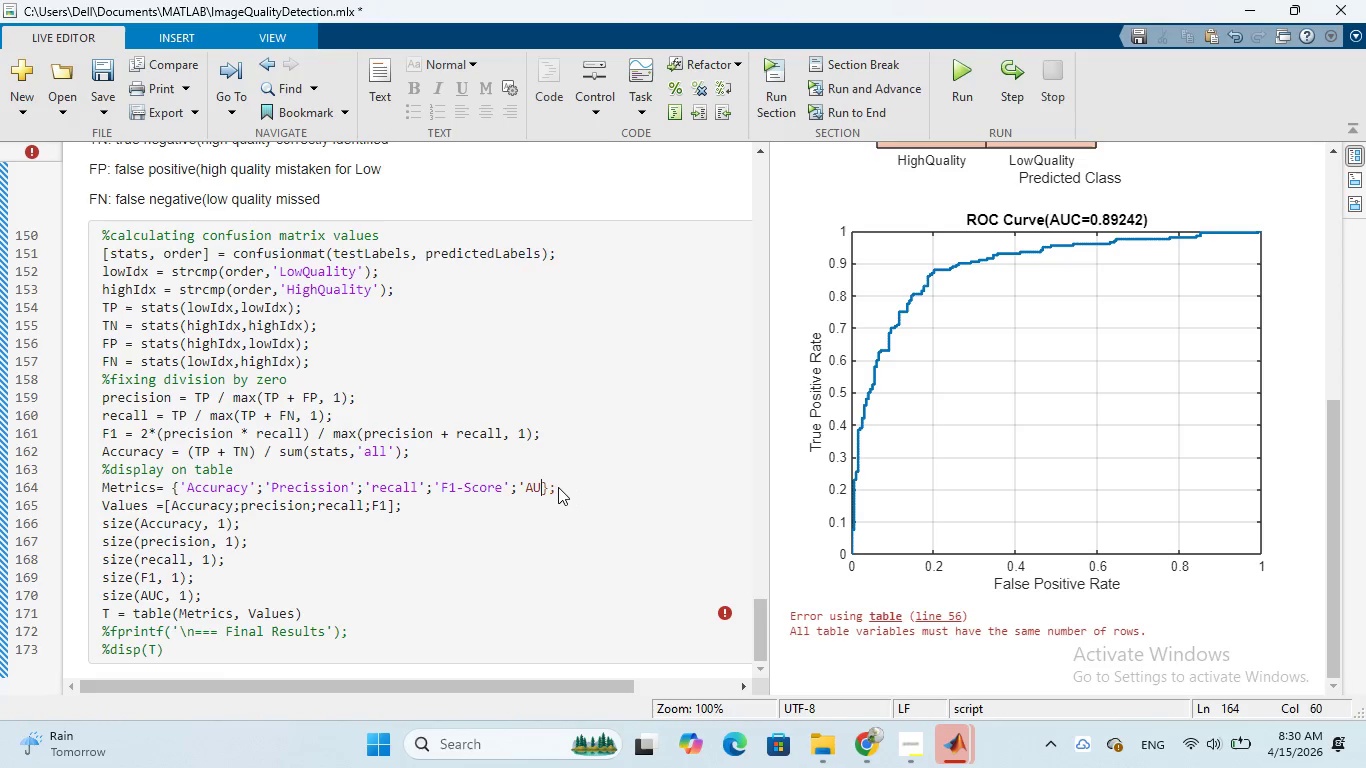 
key(Backspace)
 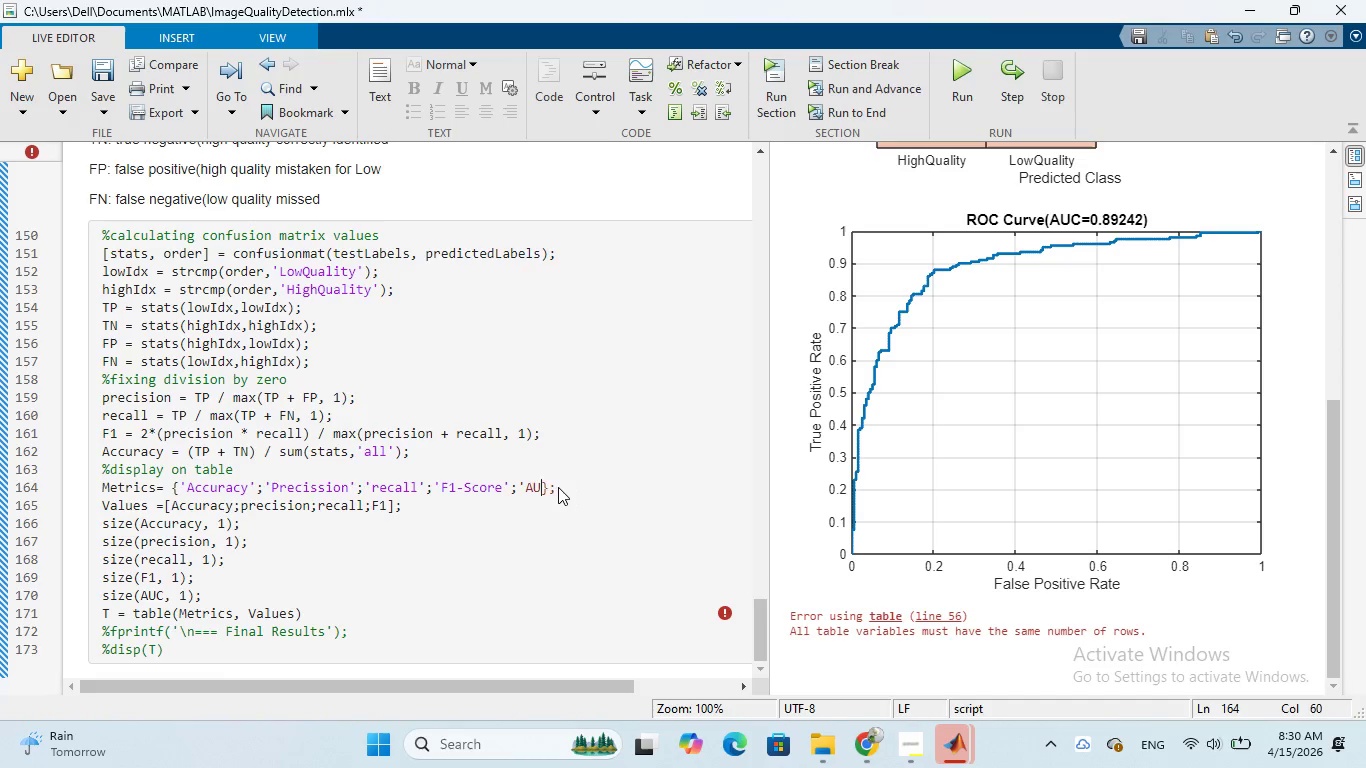 
key(Backspace)
 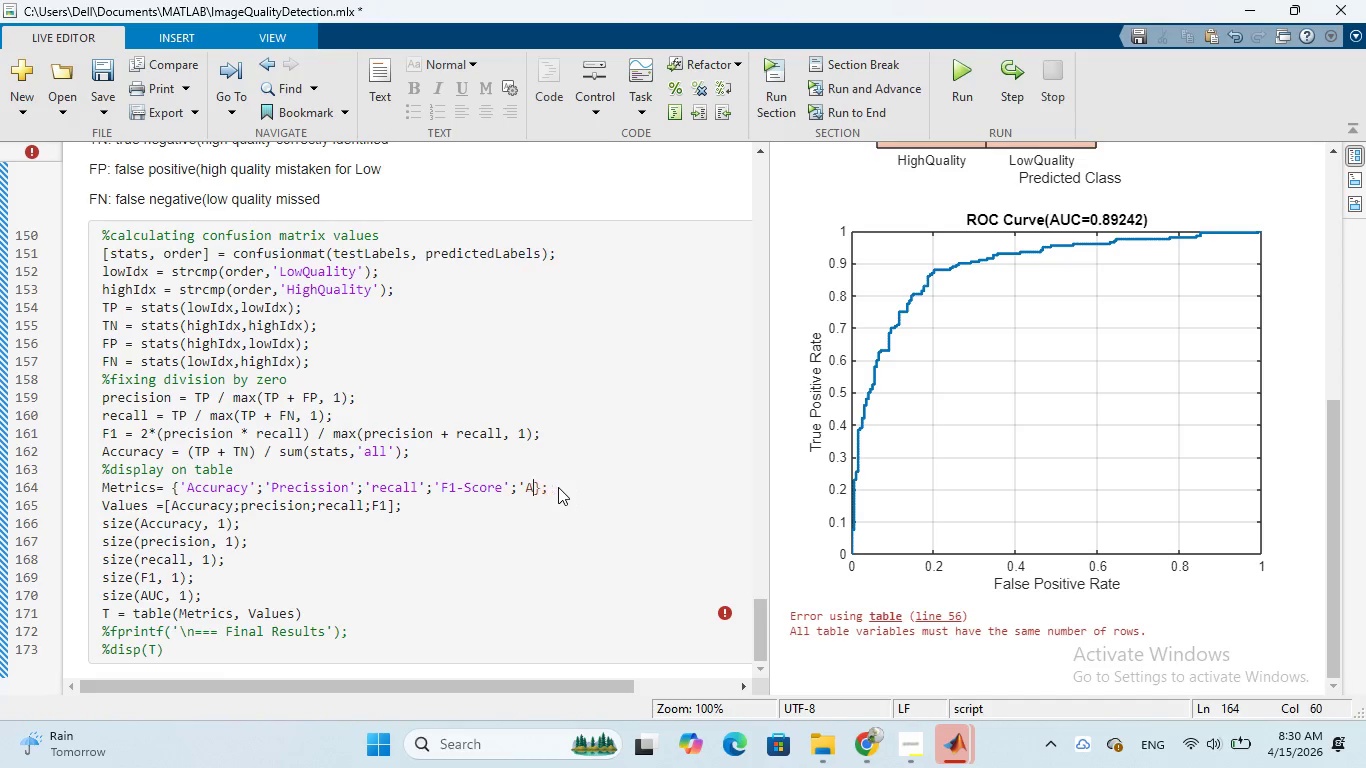 
key(Backspace)
 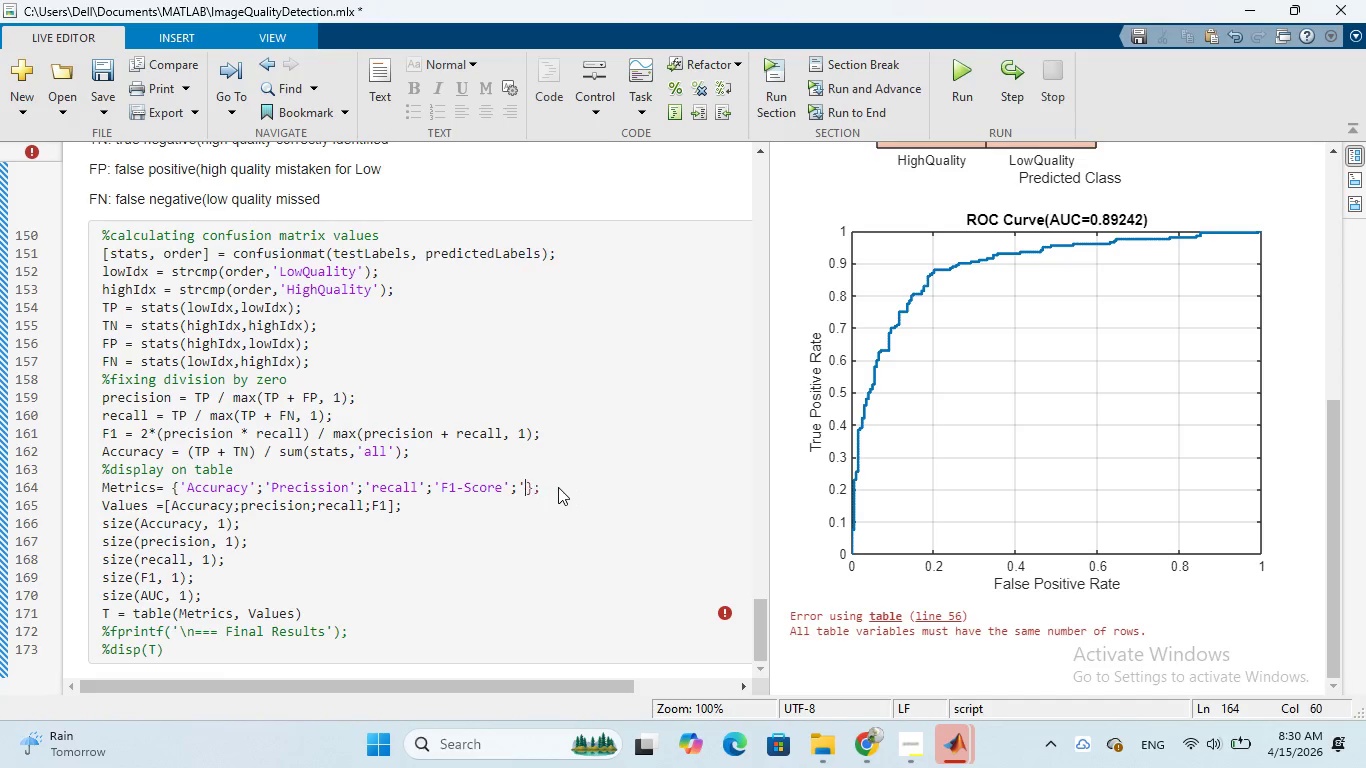 
key(Backspace)
 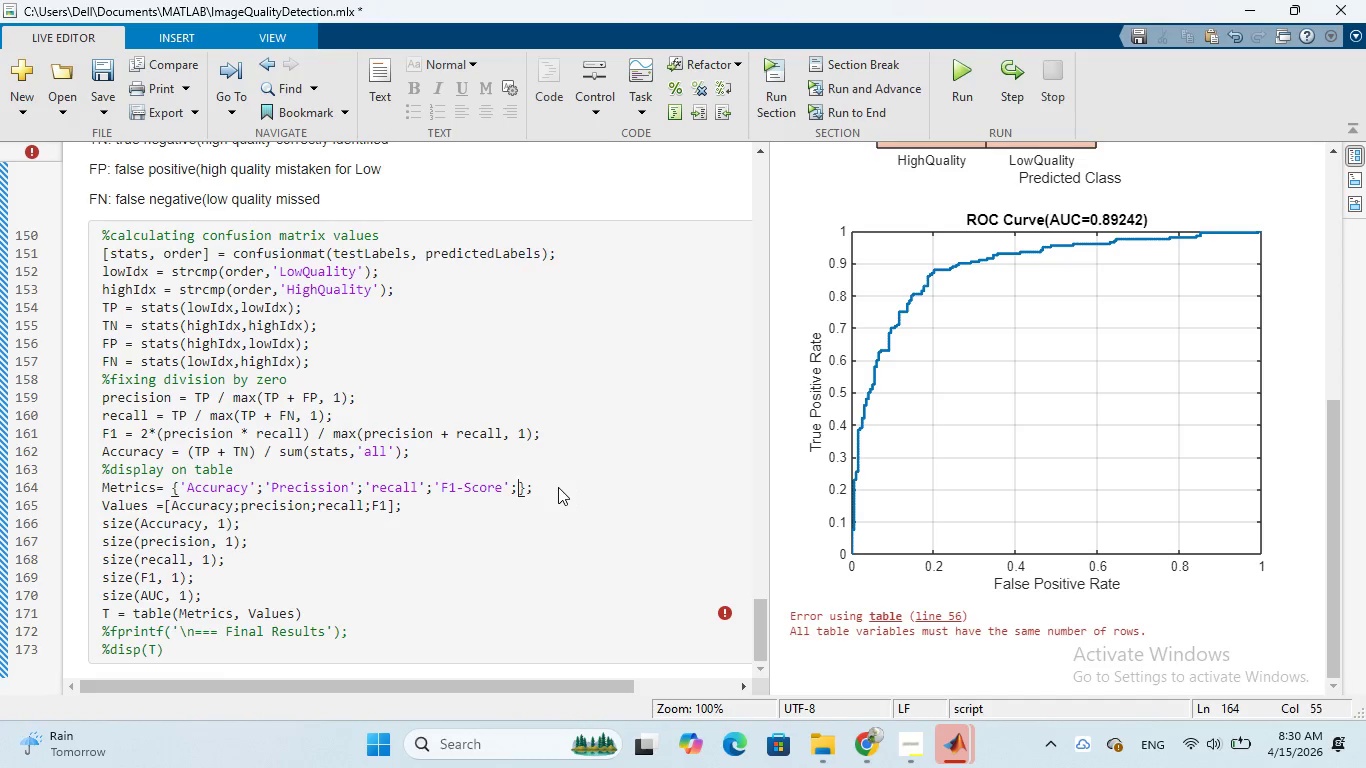 
key(Backspace)
 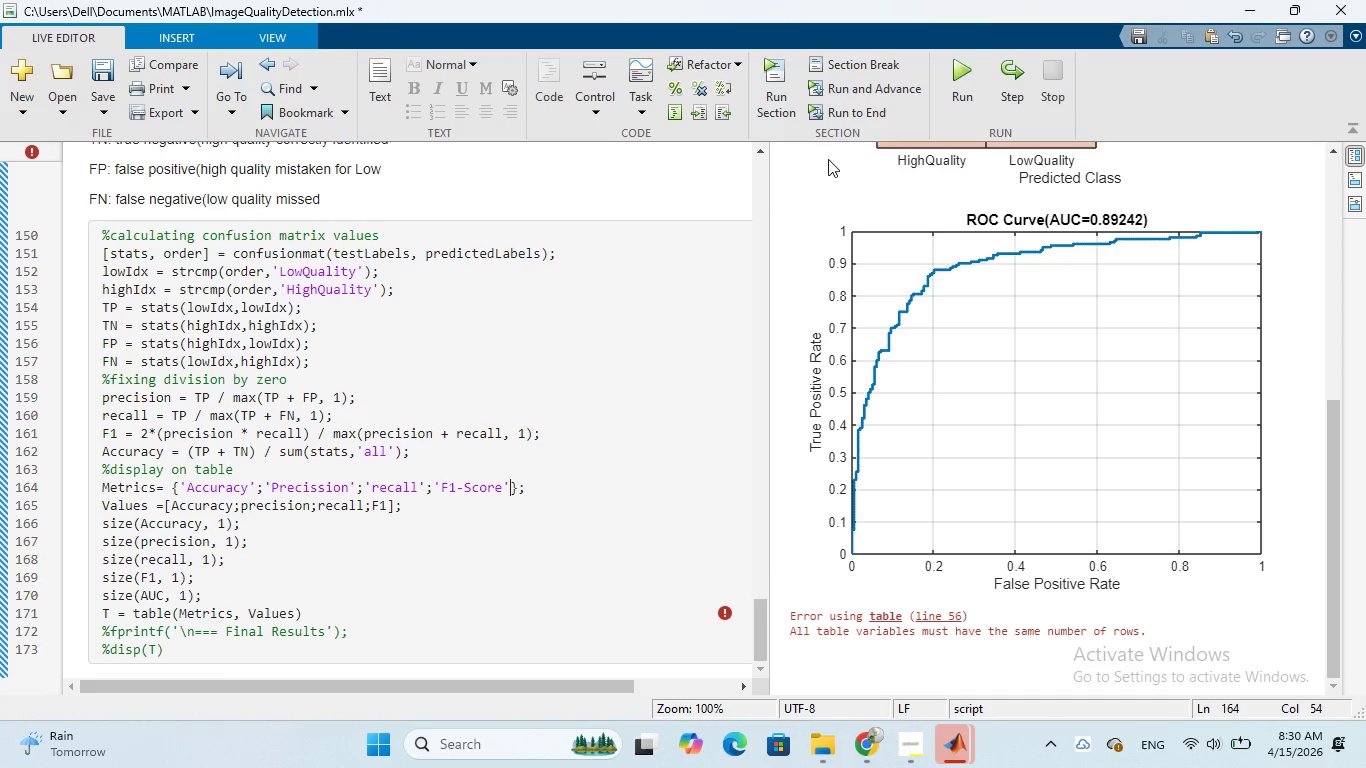 
left_click([780, 78])
 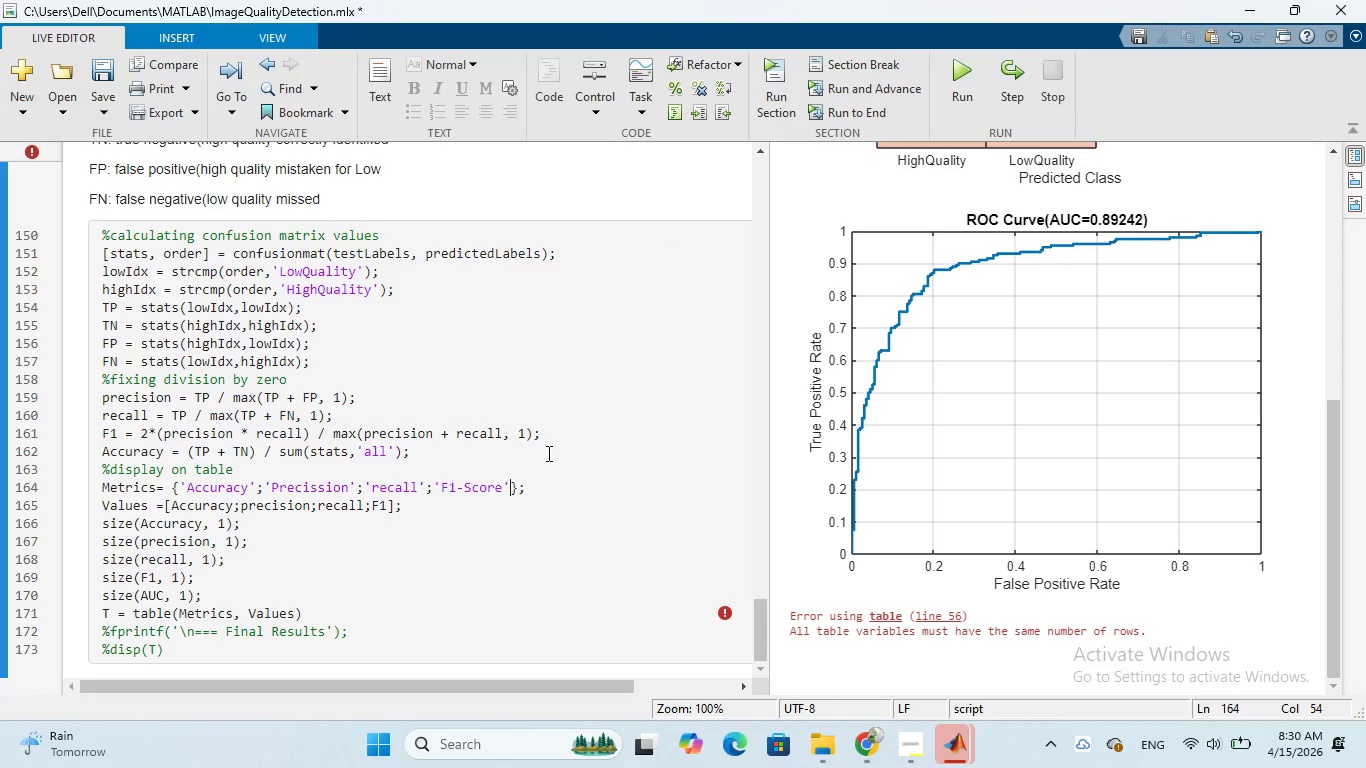 
scroll: coordinate [547, 453], scroll_direction: down, amount: 1.0
 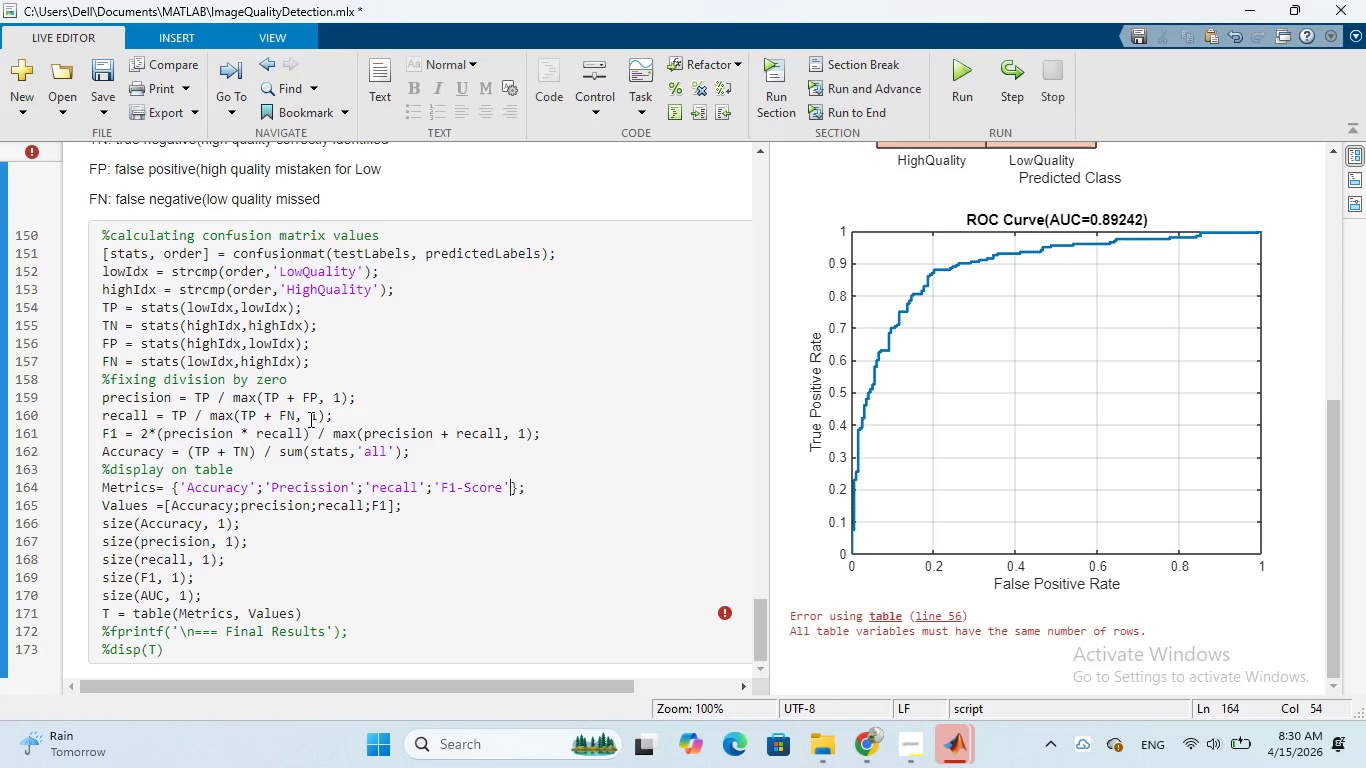 
wait(17.71)
 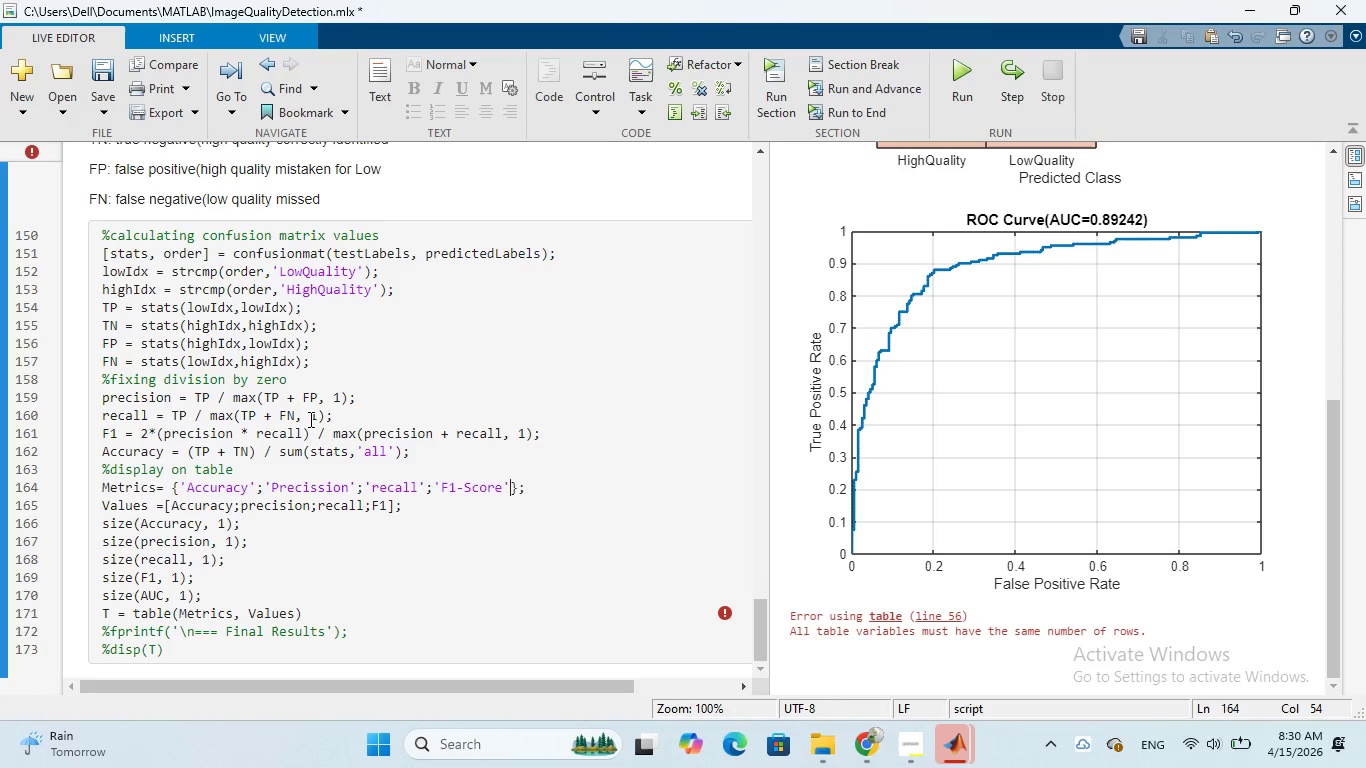 
mouse_move([356, 508])
 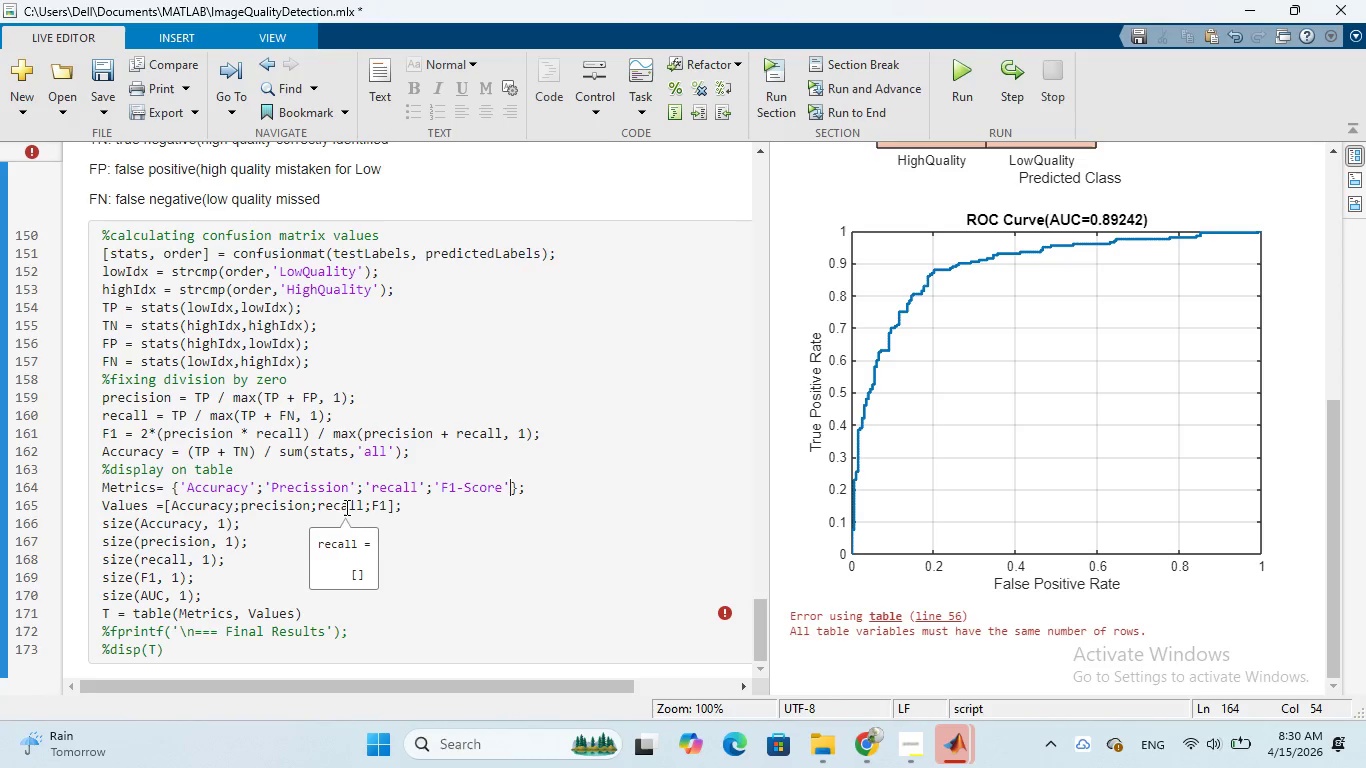 
mouse_move([335, 507])
 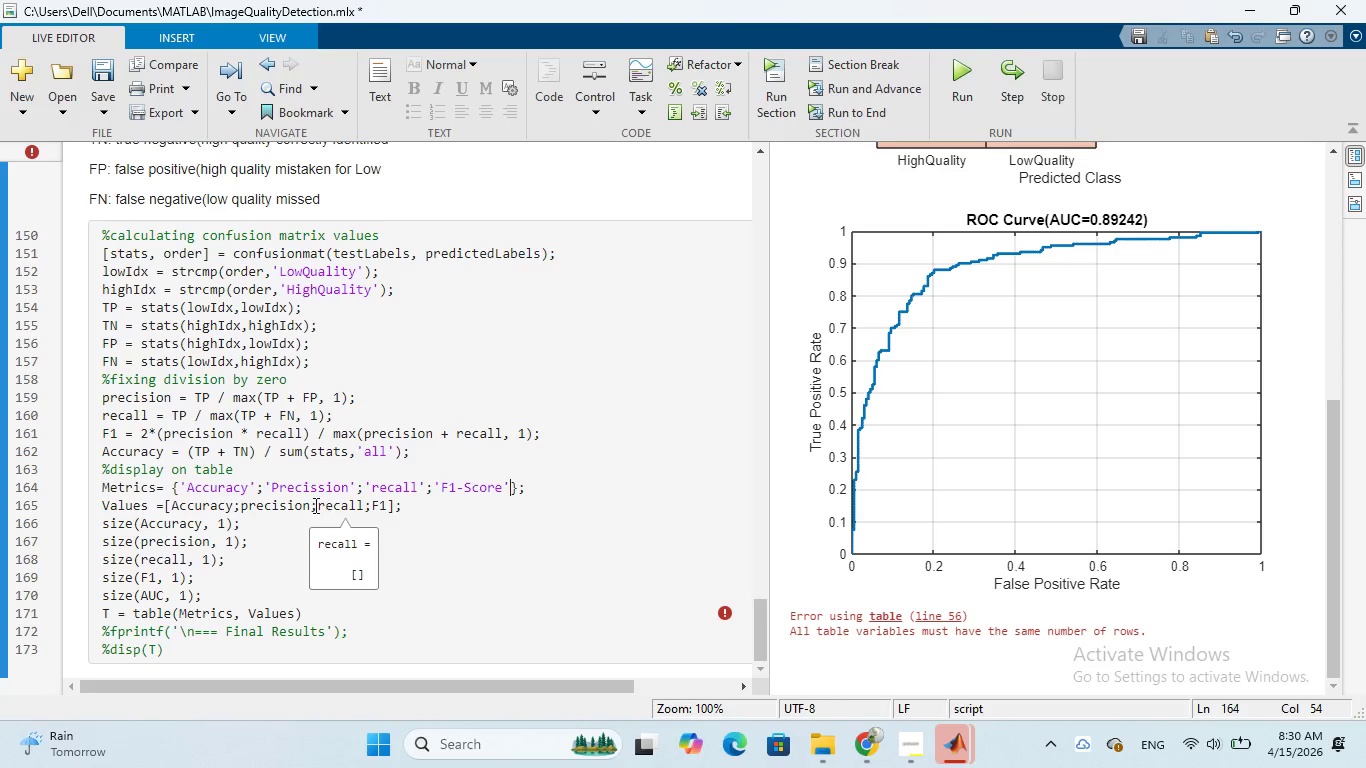 
mouse_move([293, 508])
 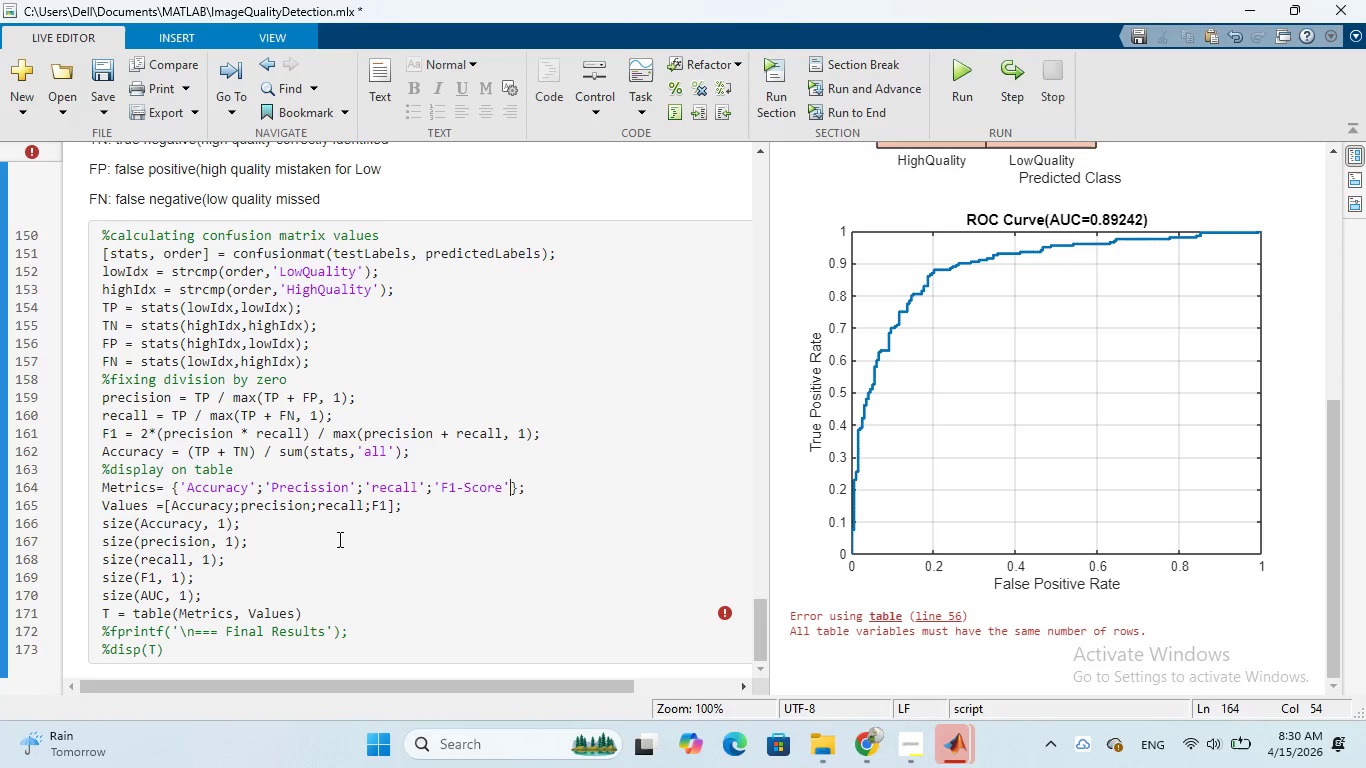 
wait(5.96)
 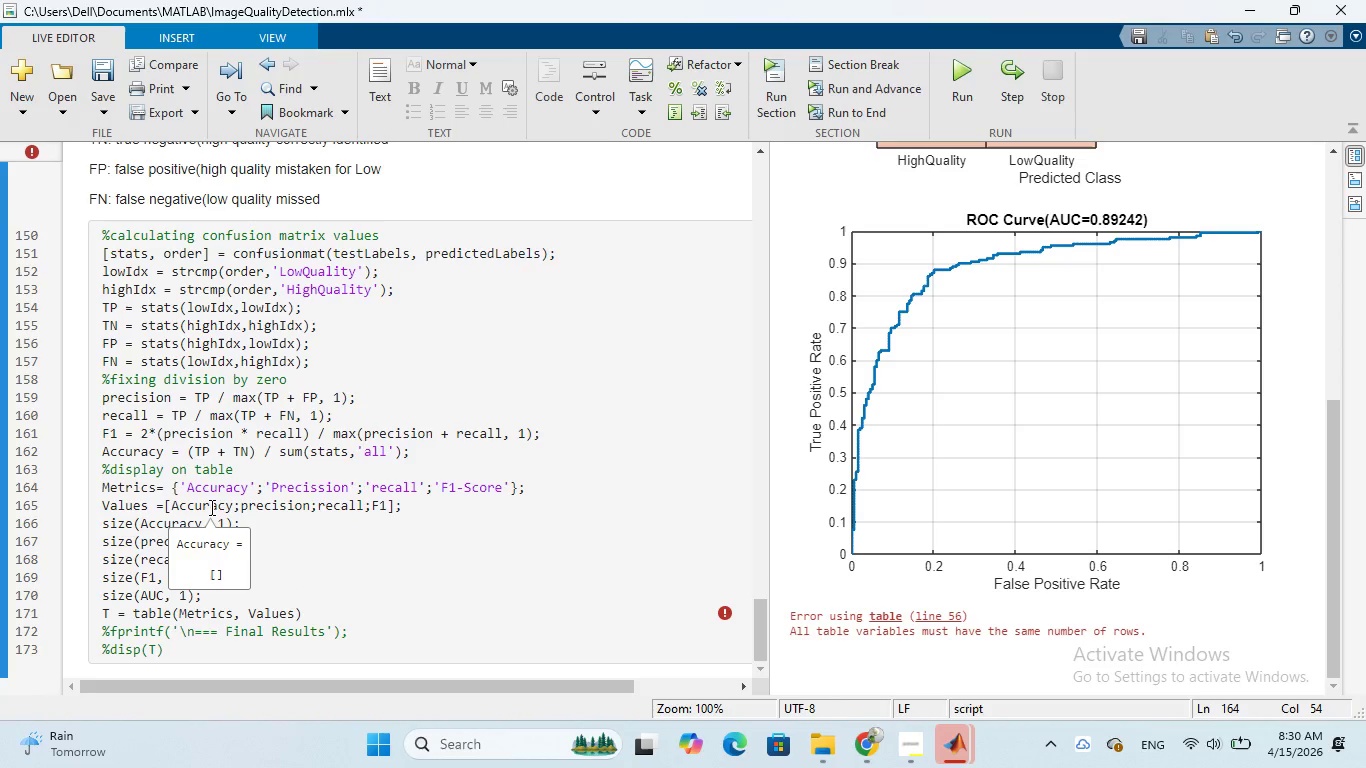 
left_click([385, 504])
 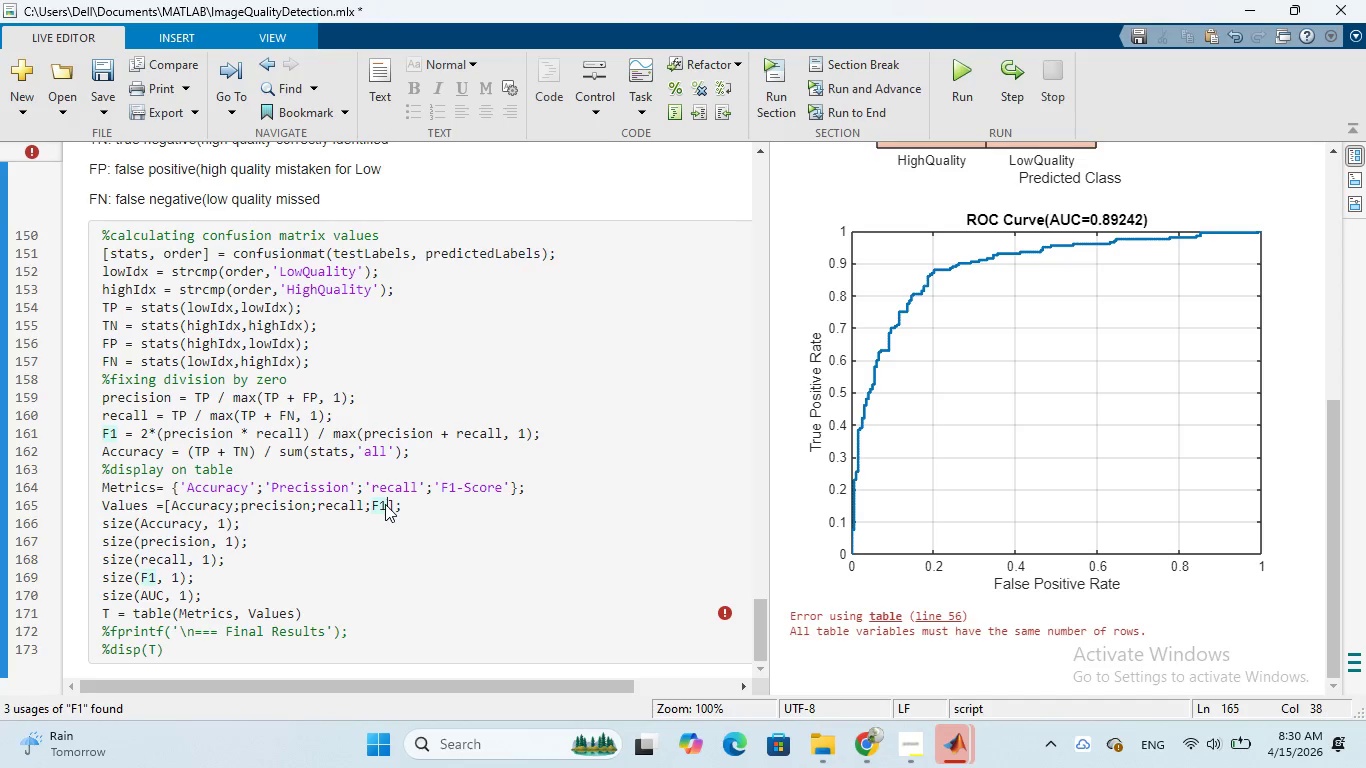 
key(Semicolon)
 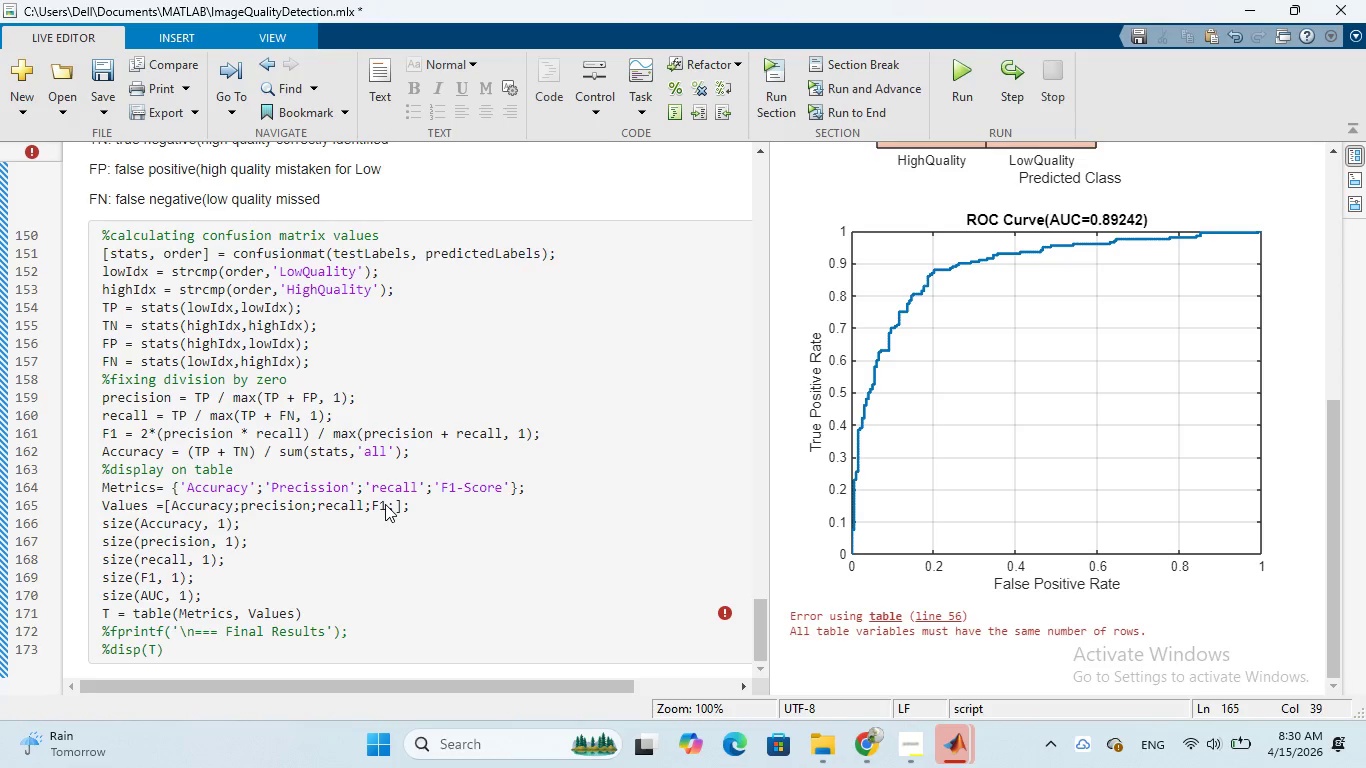 
key(Control+Z)
 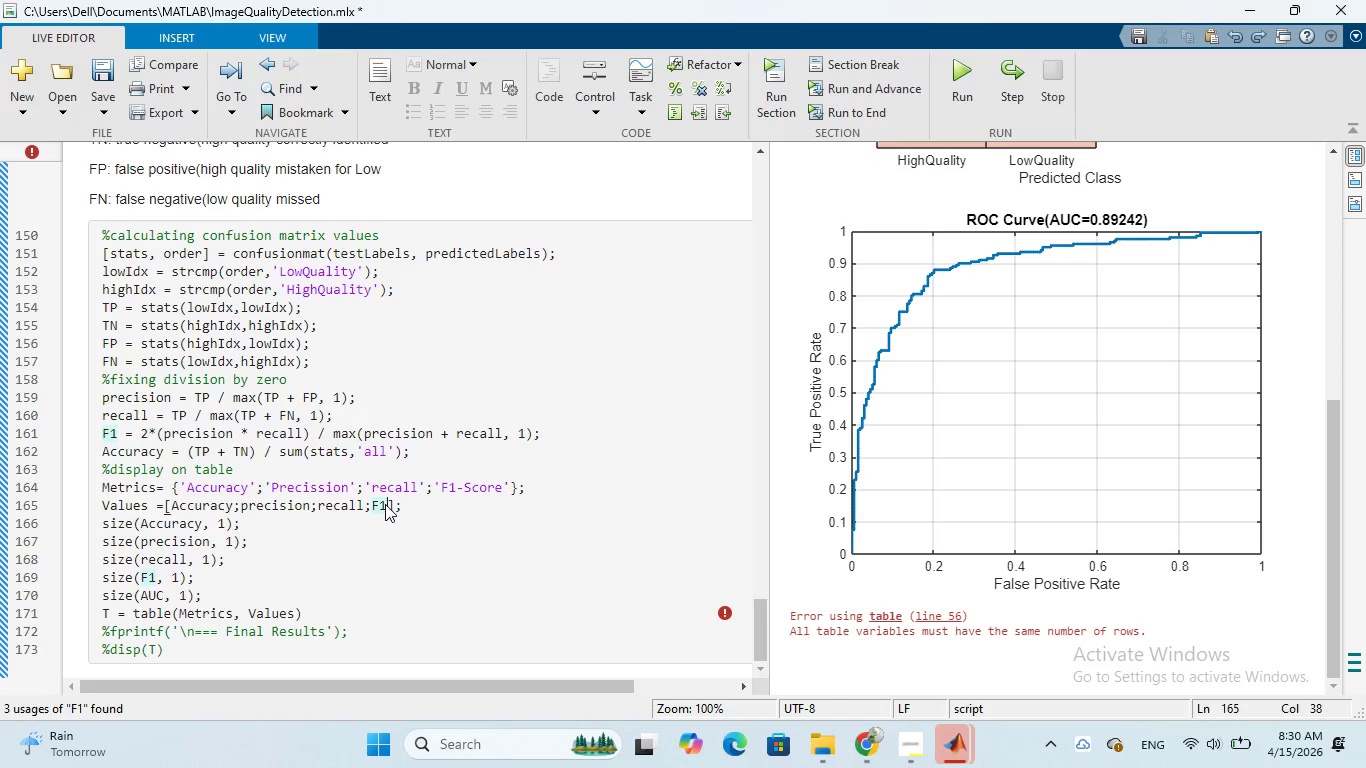 
key(Control+Z)
 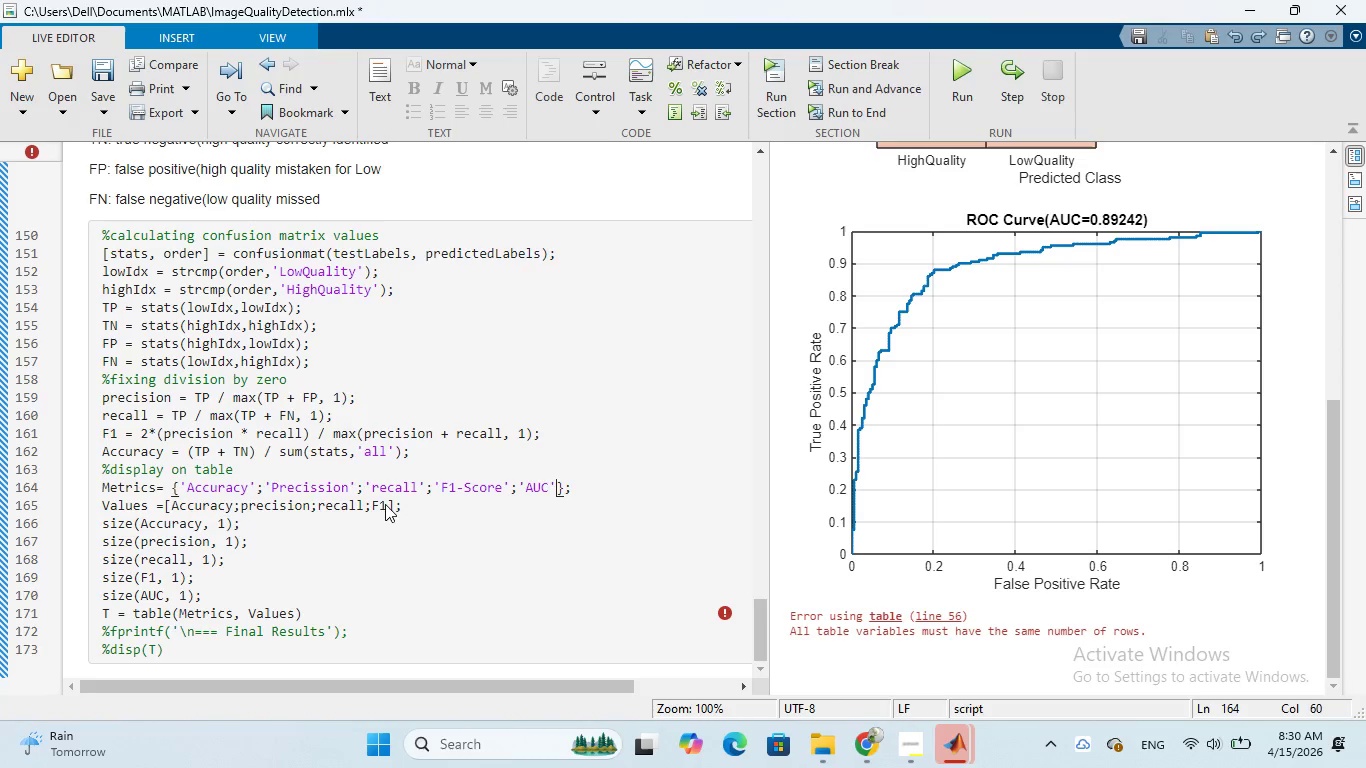 
key(Control+Z)
 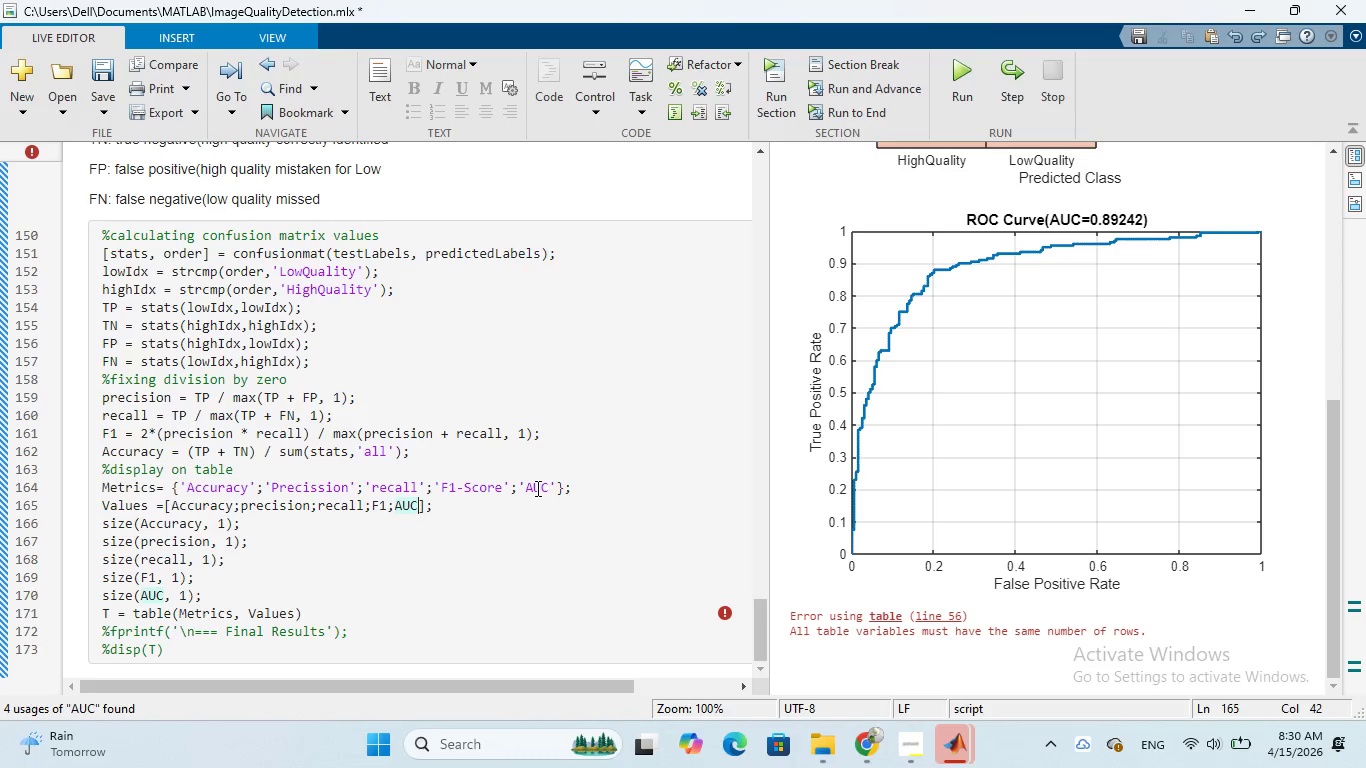 
wait(5.17)
 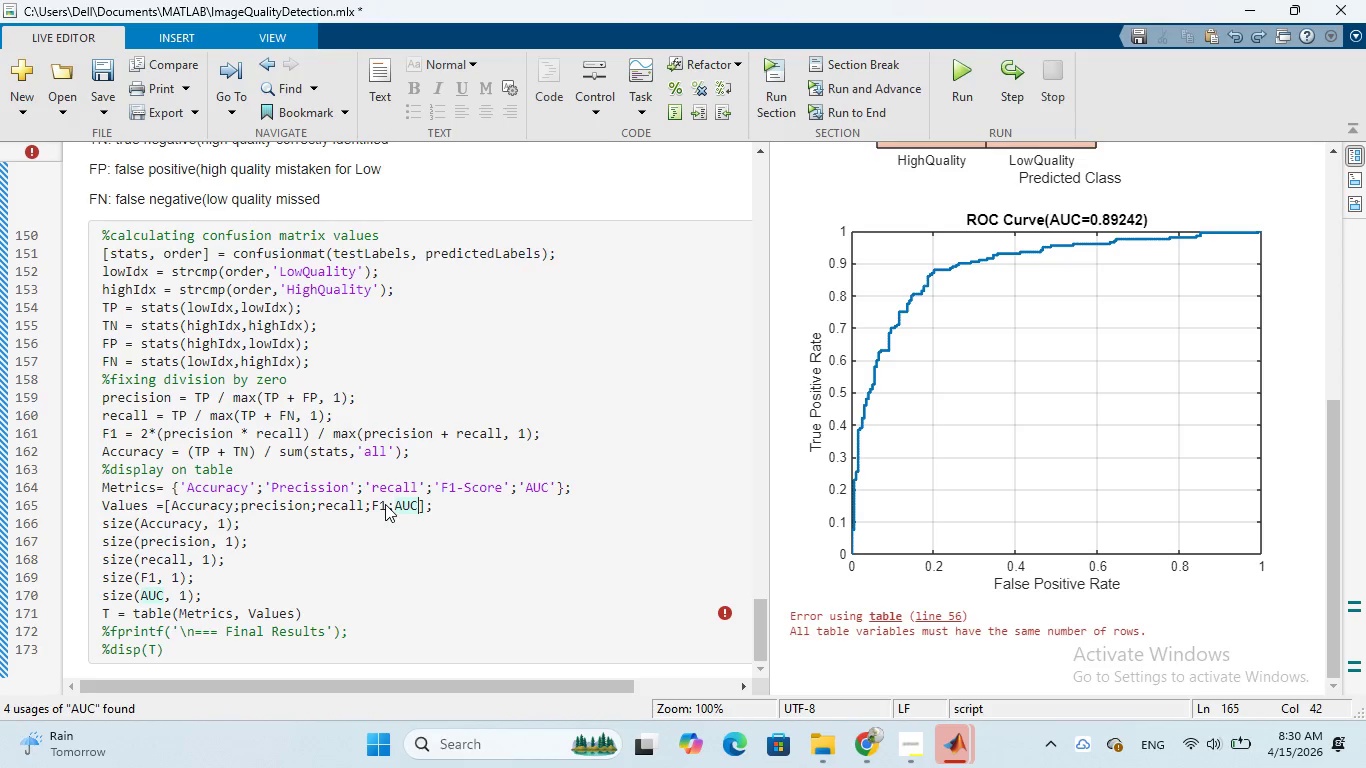 
mouse_move([432, 527])
 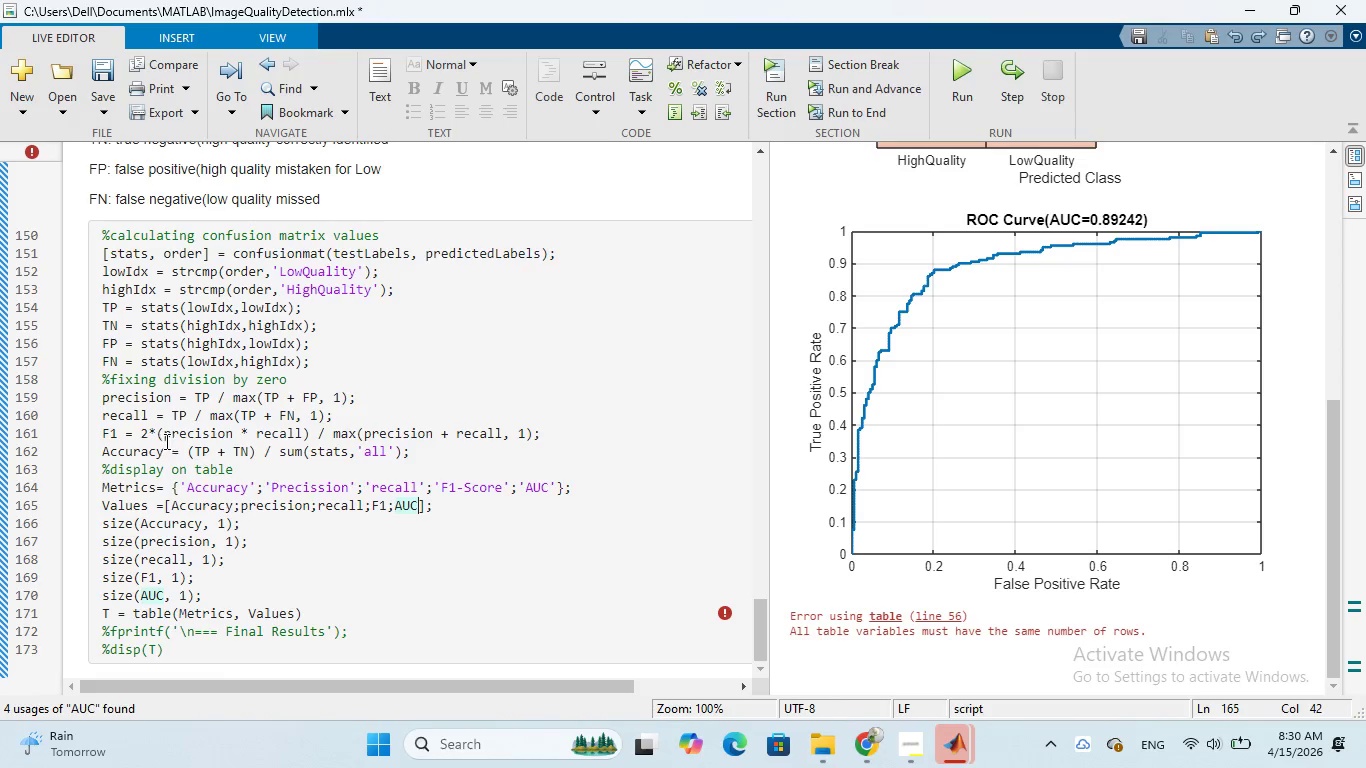 
wait(8.15)
 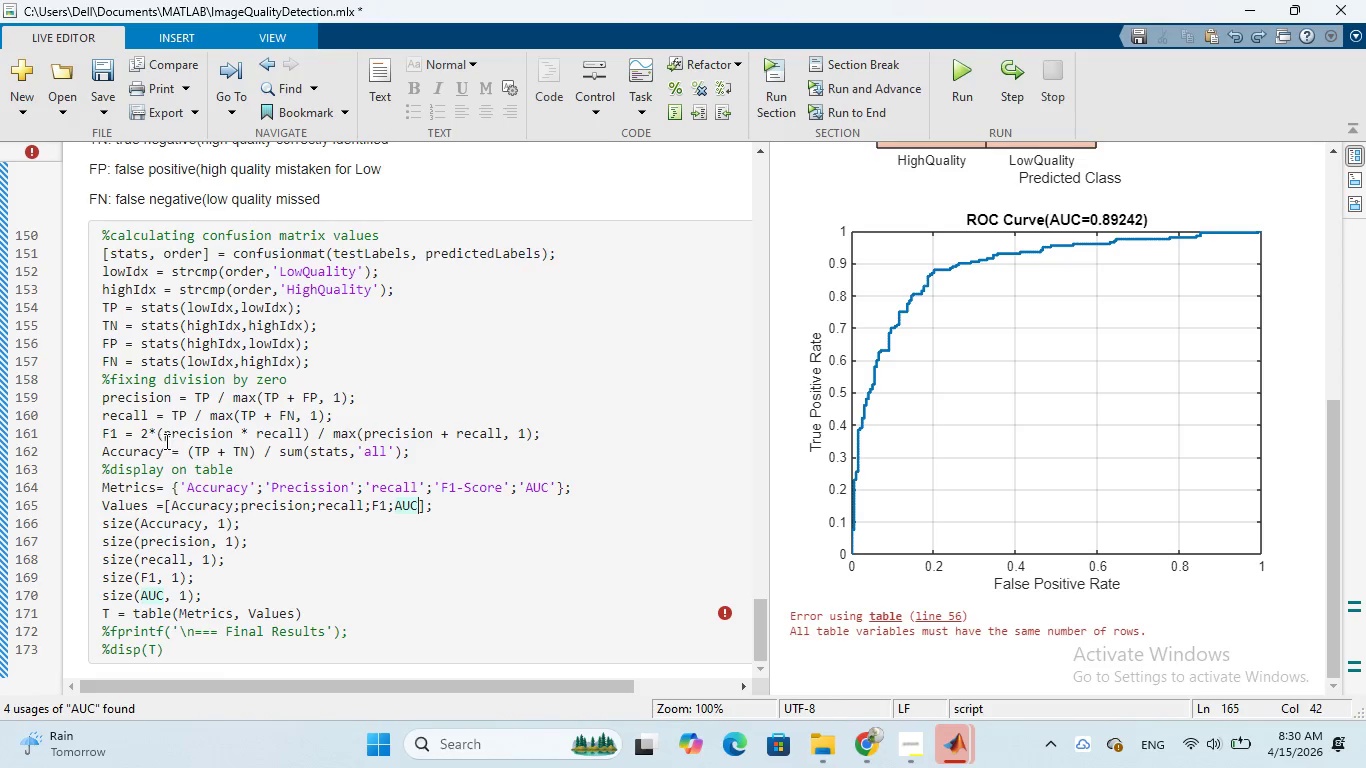 
mouse_move([247, 452])
 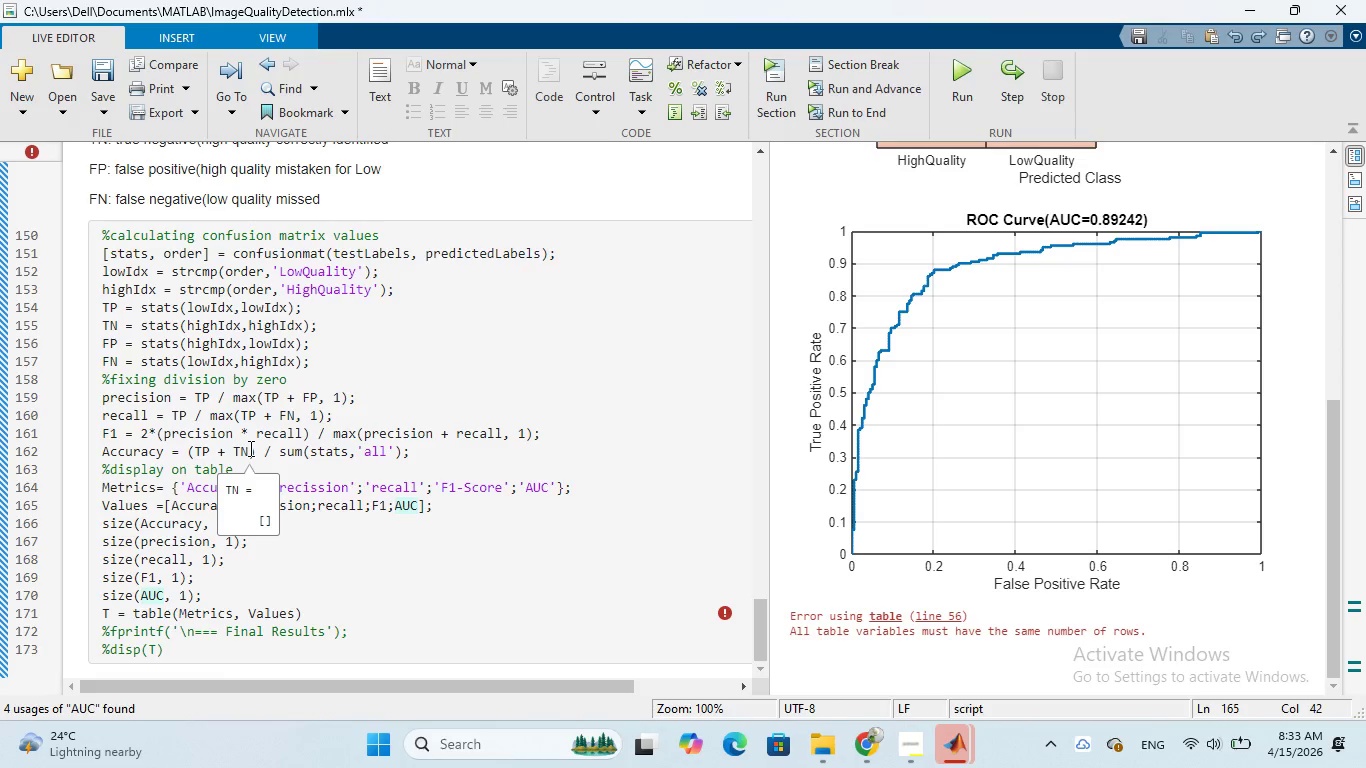 
wait(146.84)
 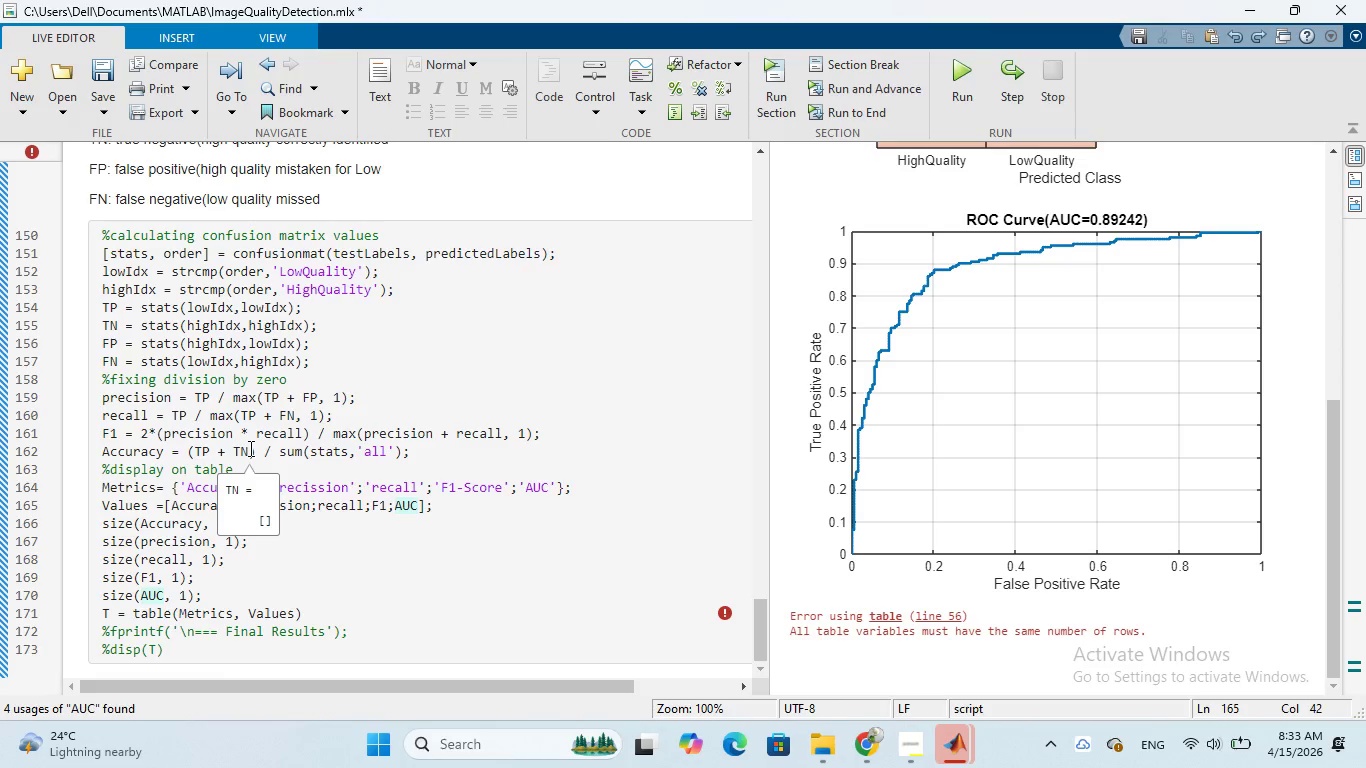 
left_click([873, 735])
 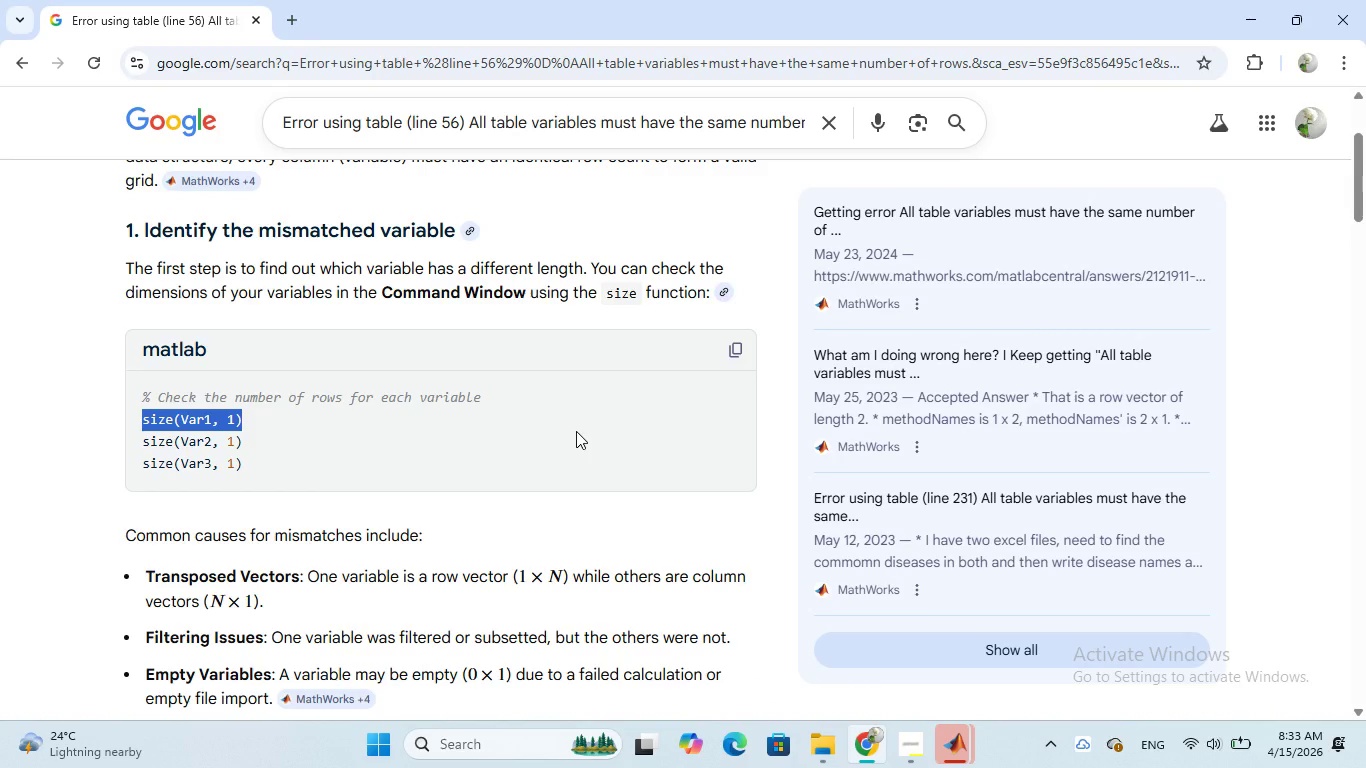 
scroll: coordinate [576, 431], scroll_direction: down, amount: 2.0
 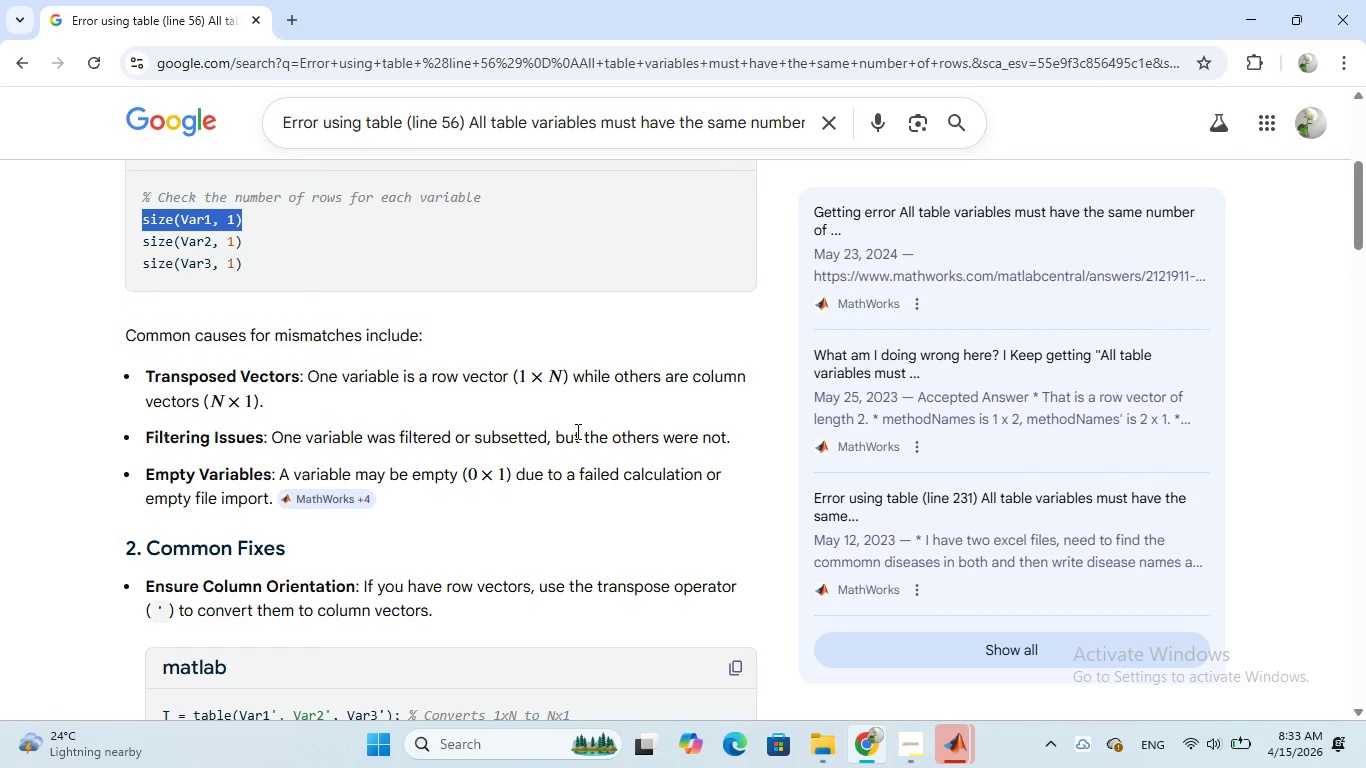 
wait(20.92)
 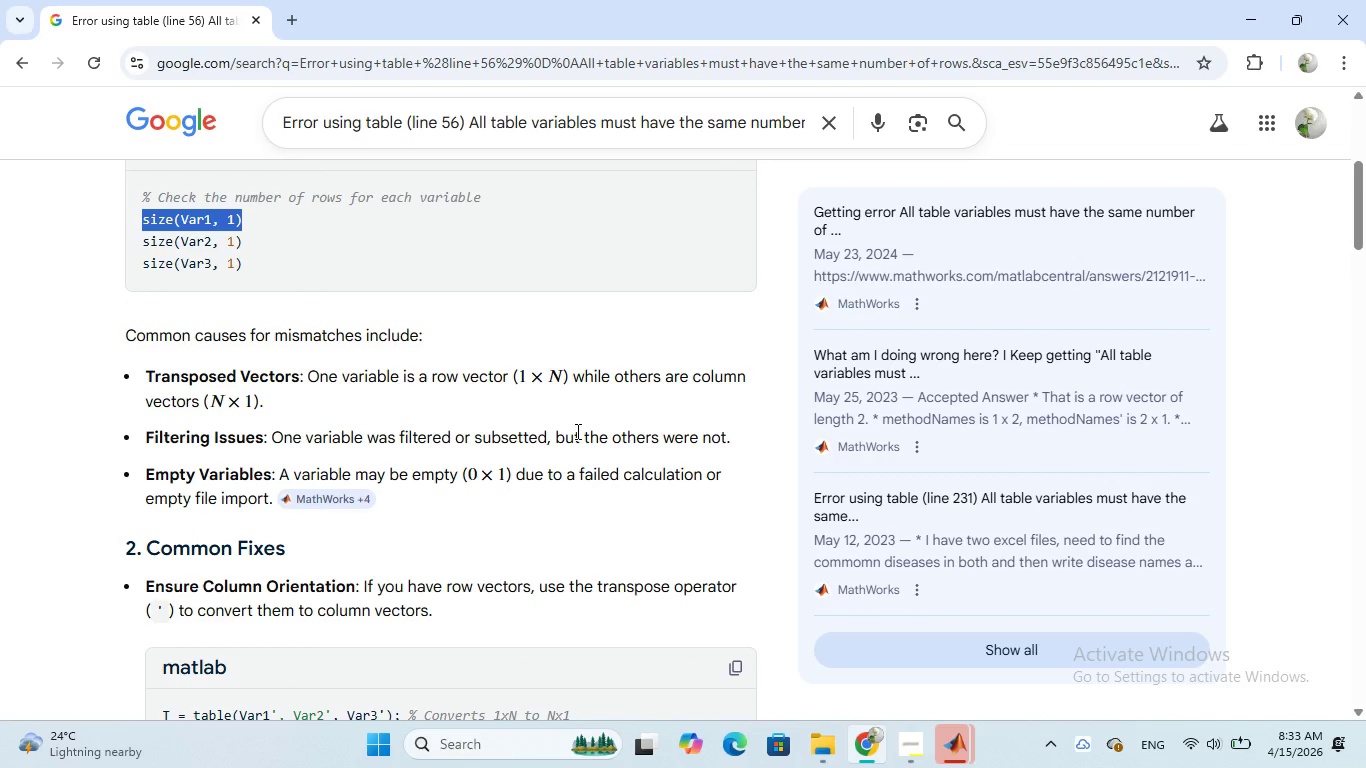 
left_click([960, 745])
 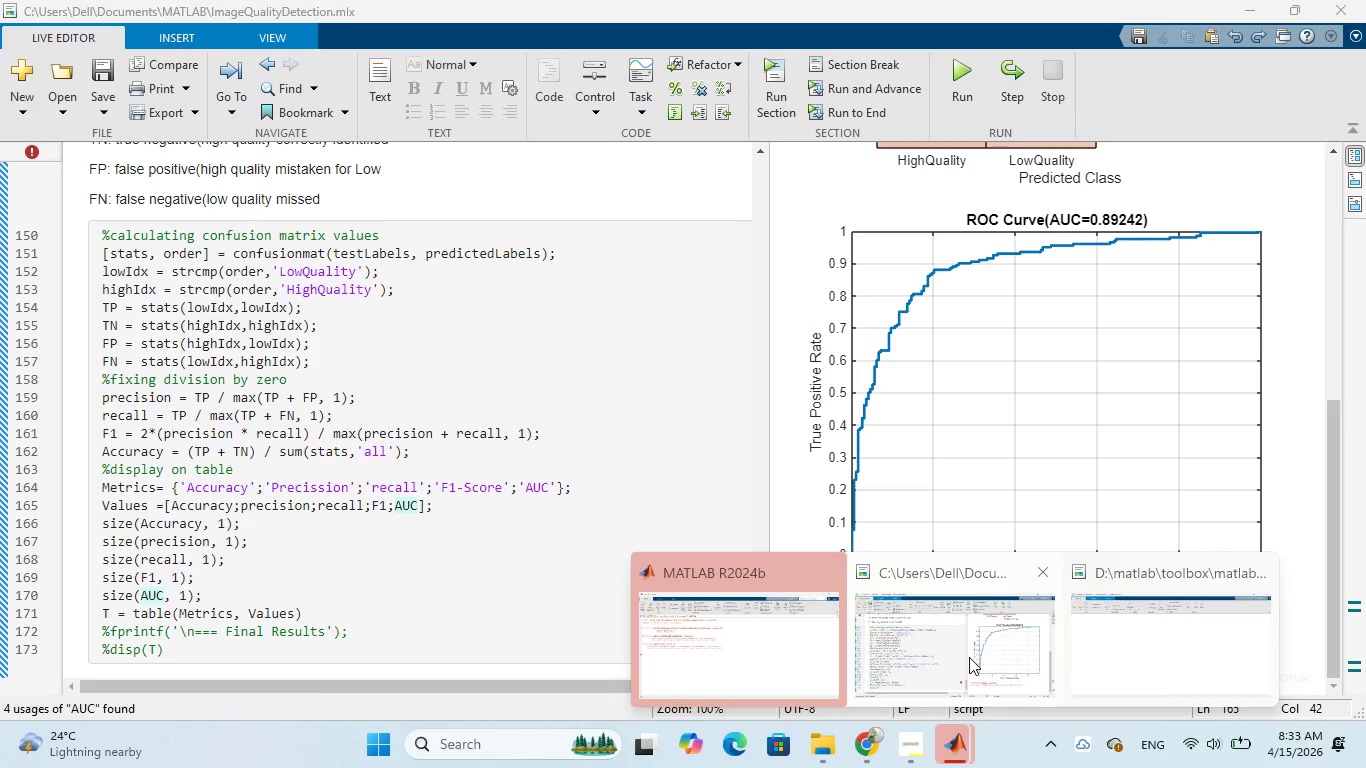 
left_click([969, 657])
 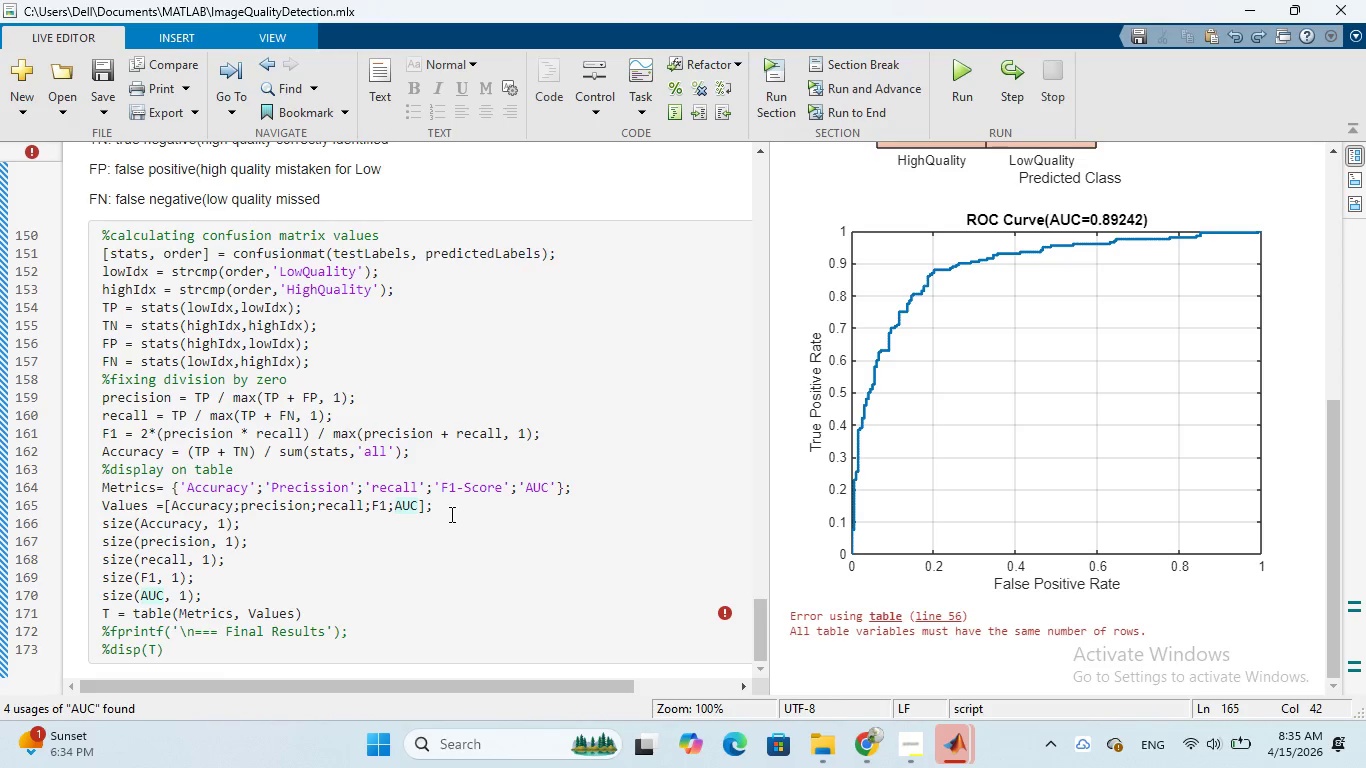 
wait(84.05)
 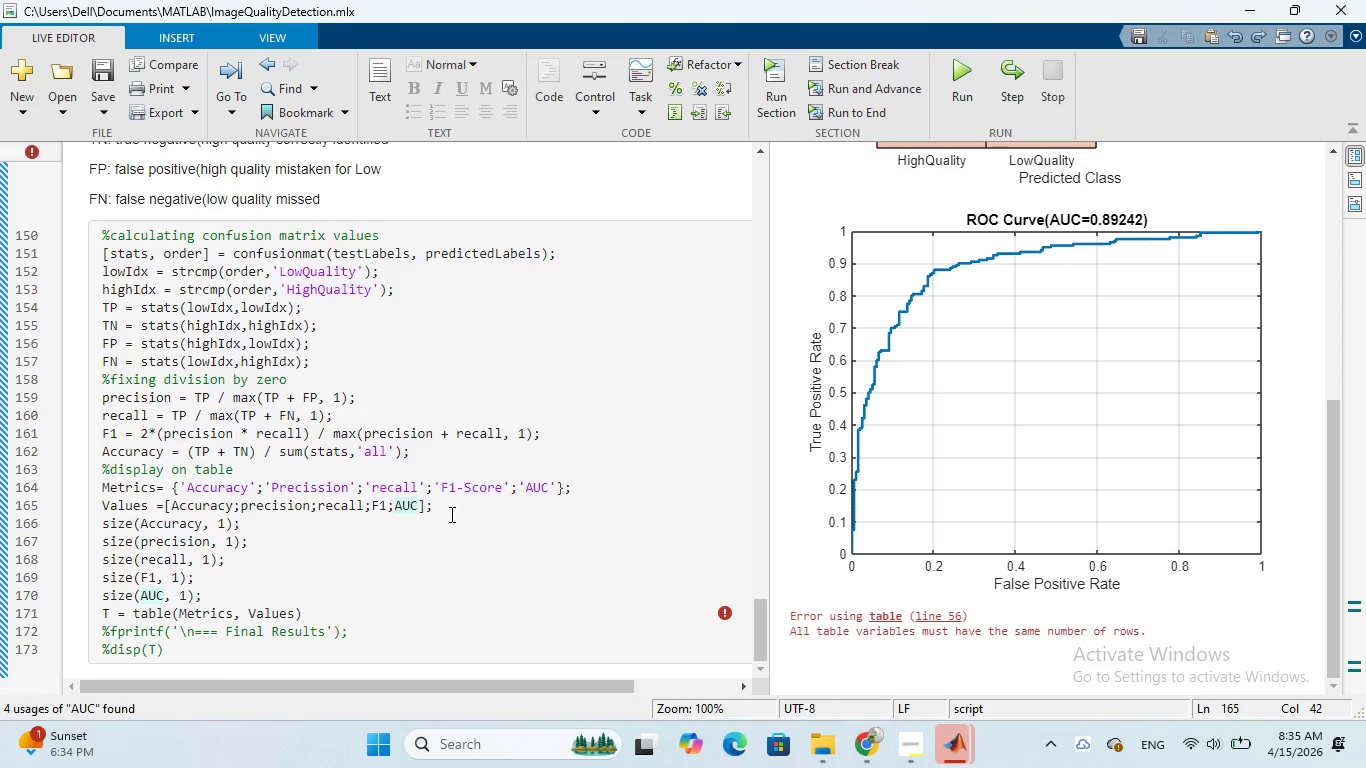 
left_click([173, 506])
 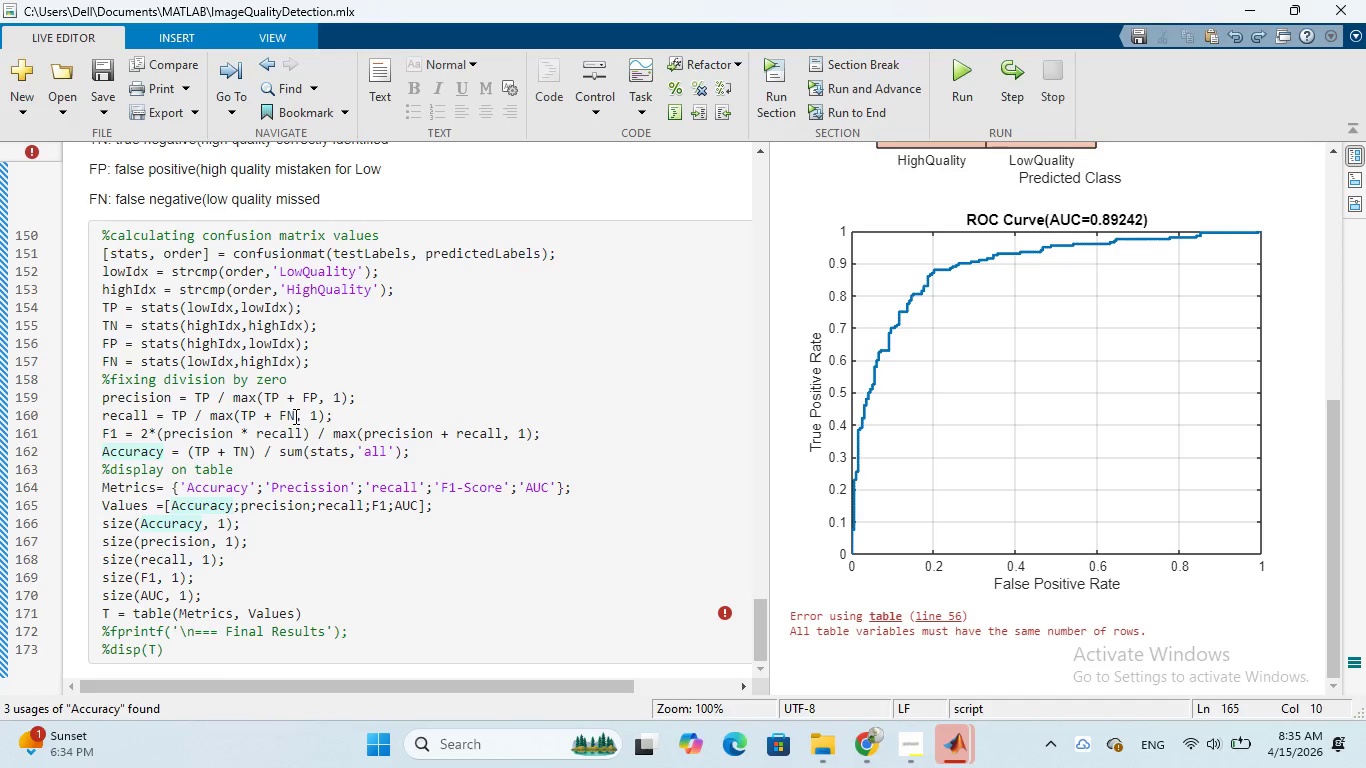 
key(Period)
 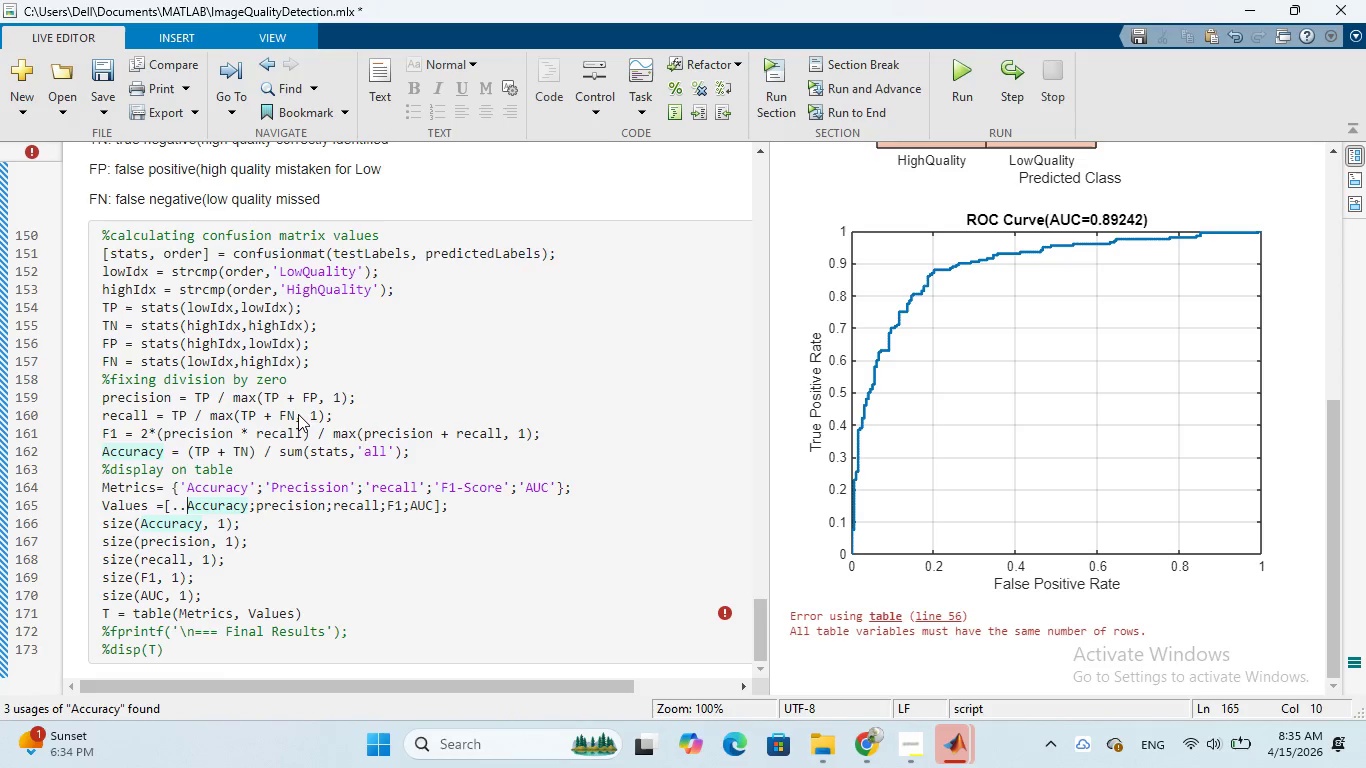 
key(Period)
 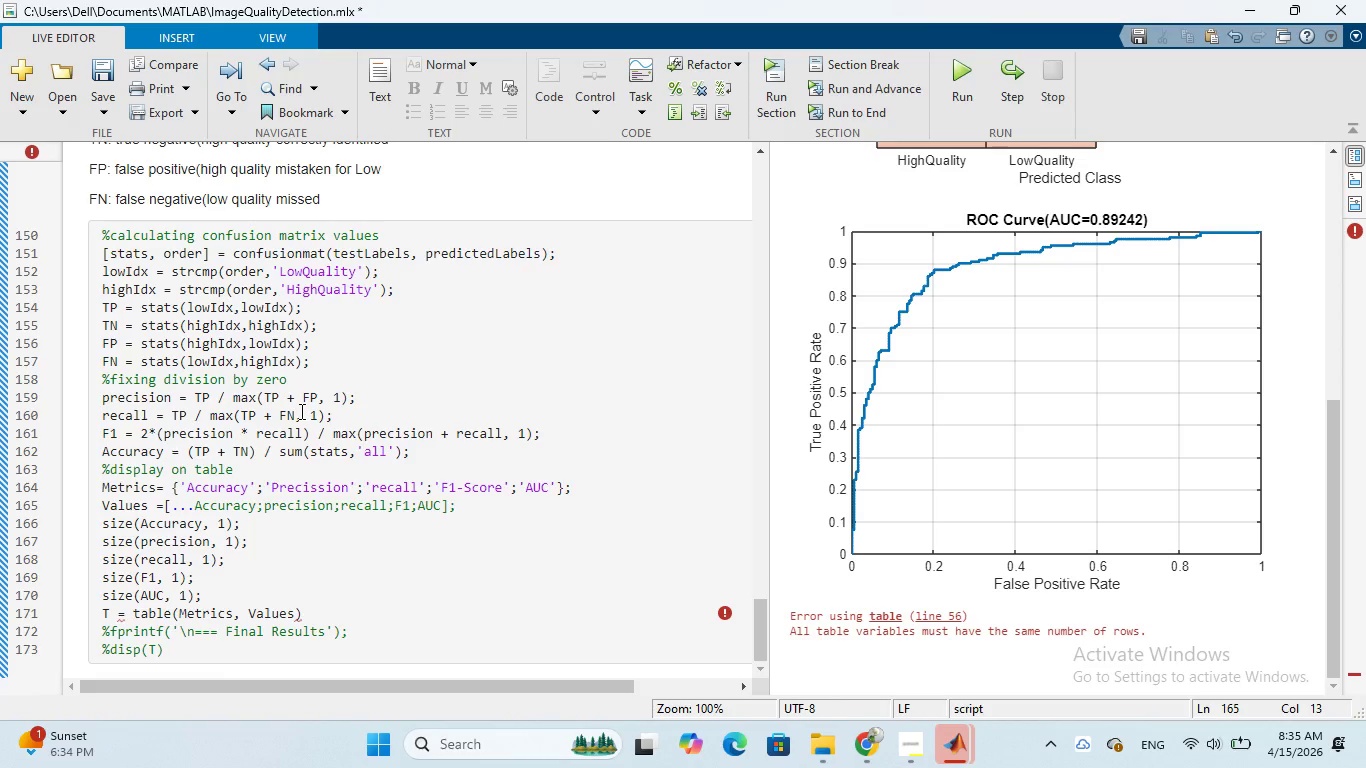 
key(Enter)
 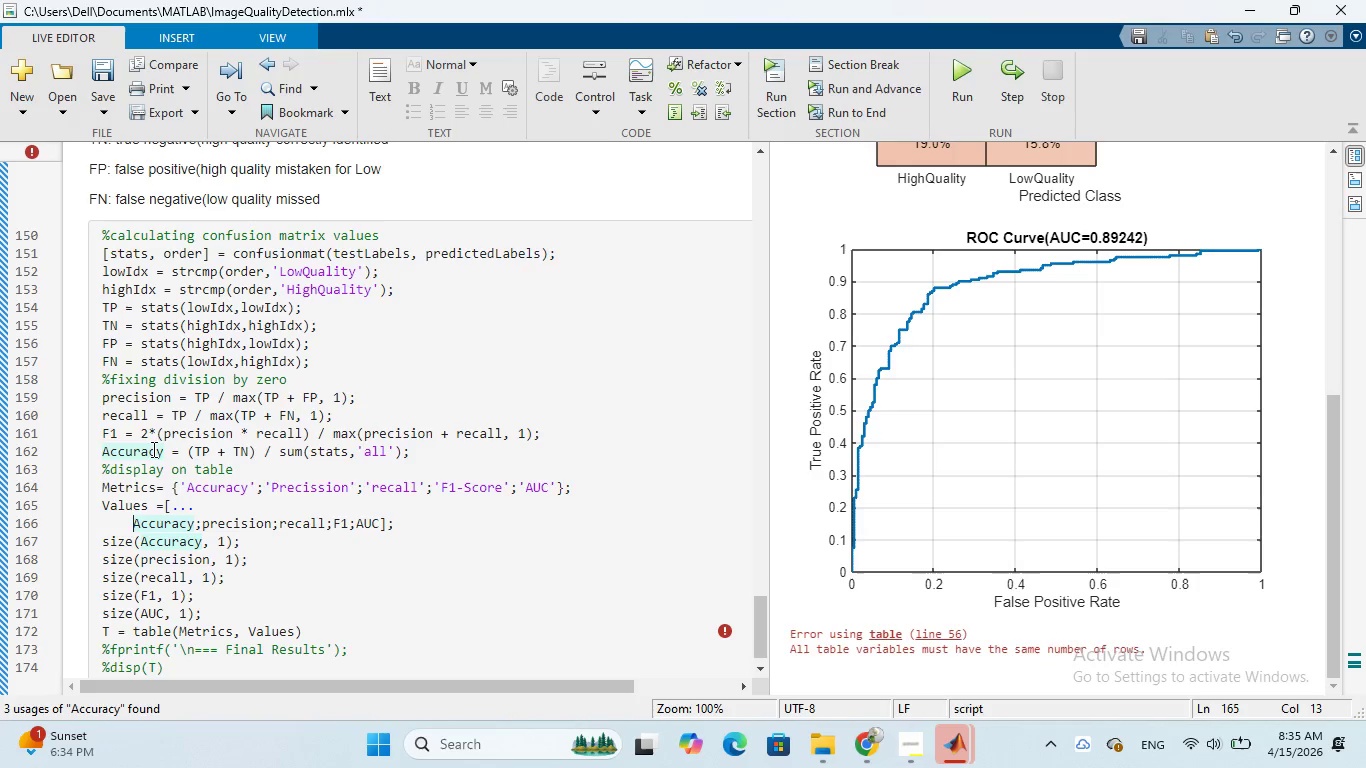 
wait(23.86)
 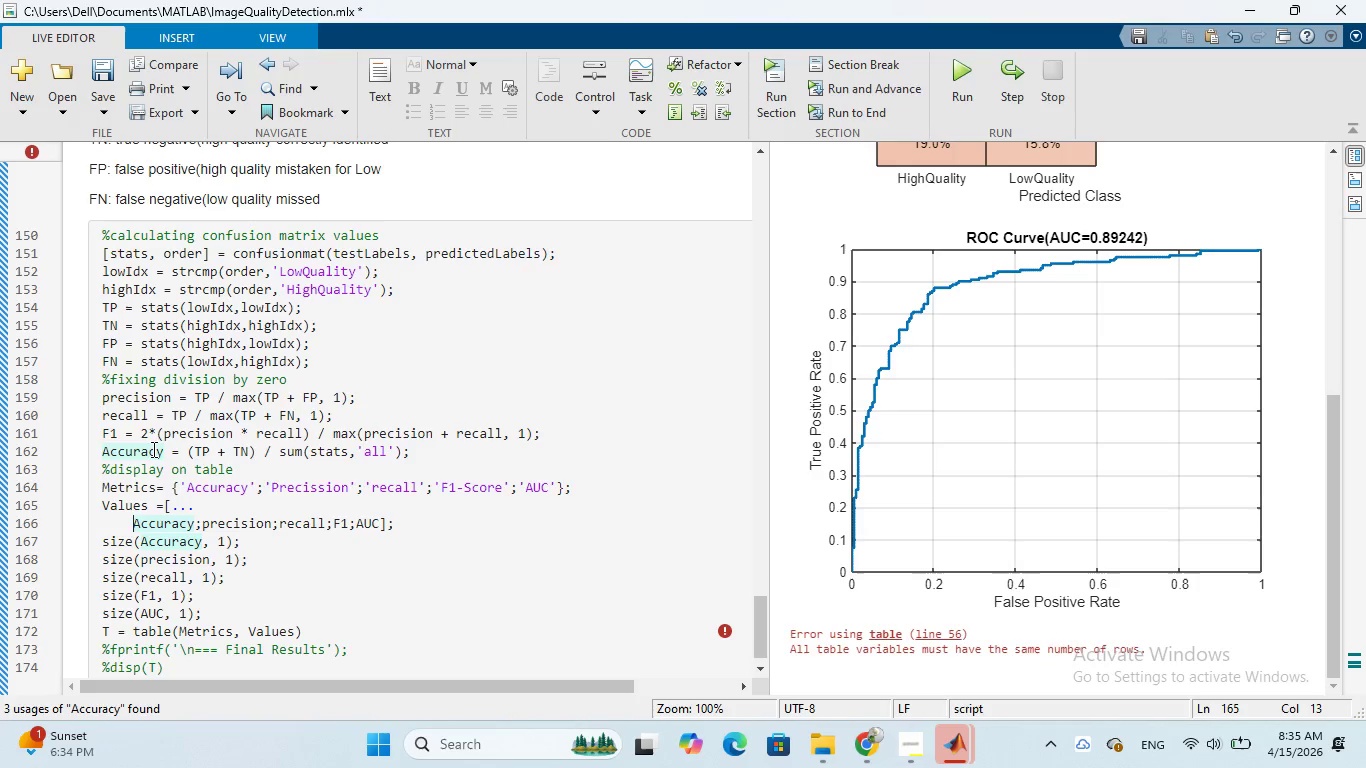 
left_click([201, 526])
 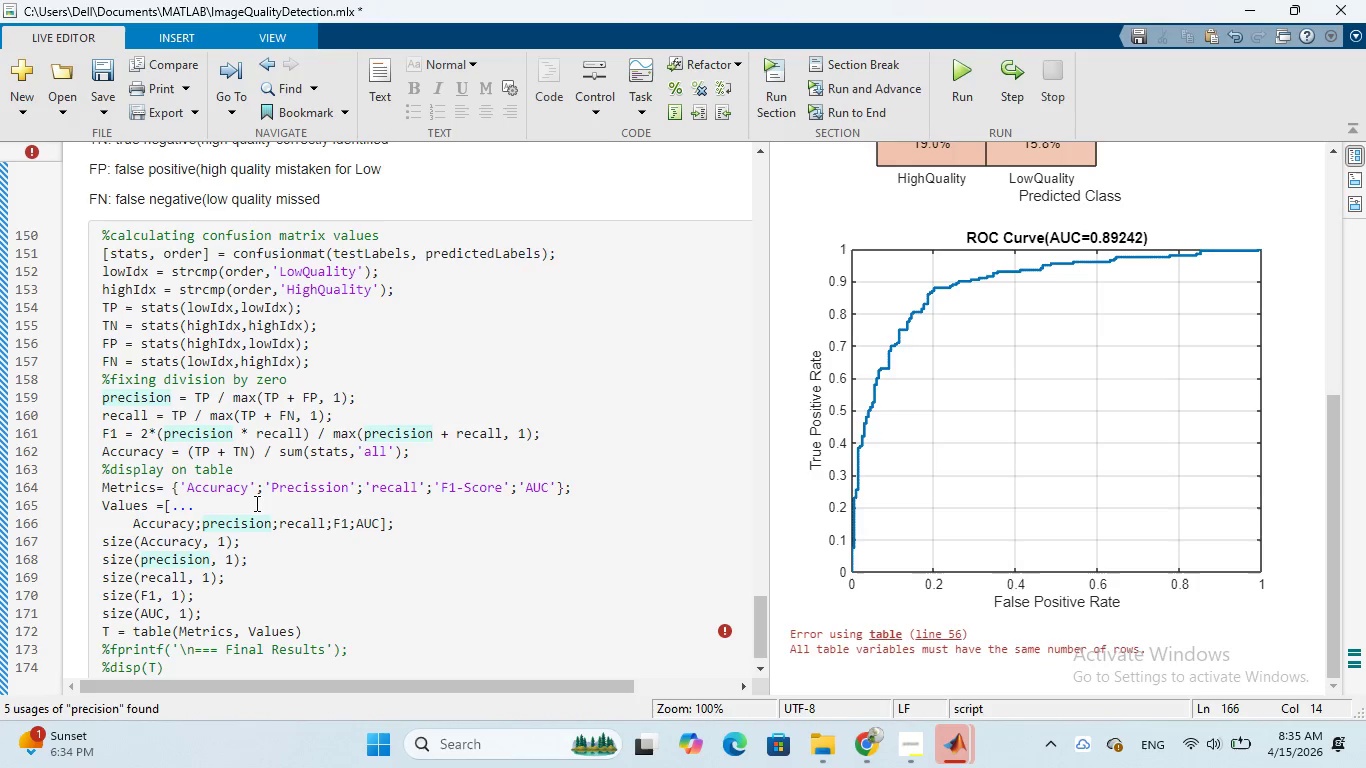 
key(Enter)
 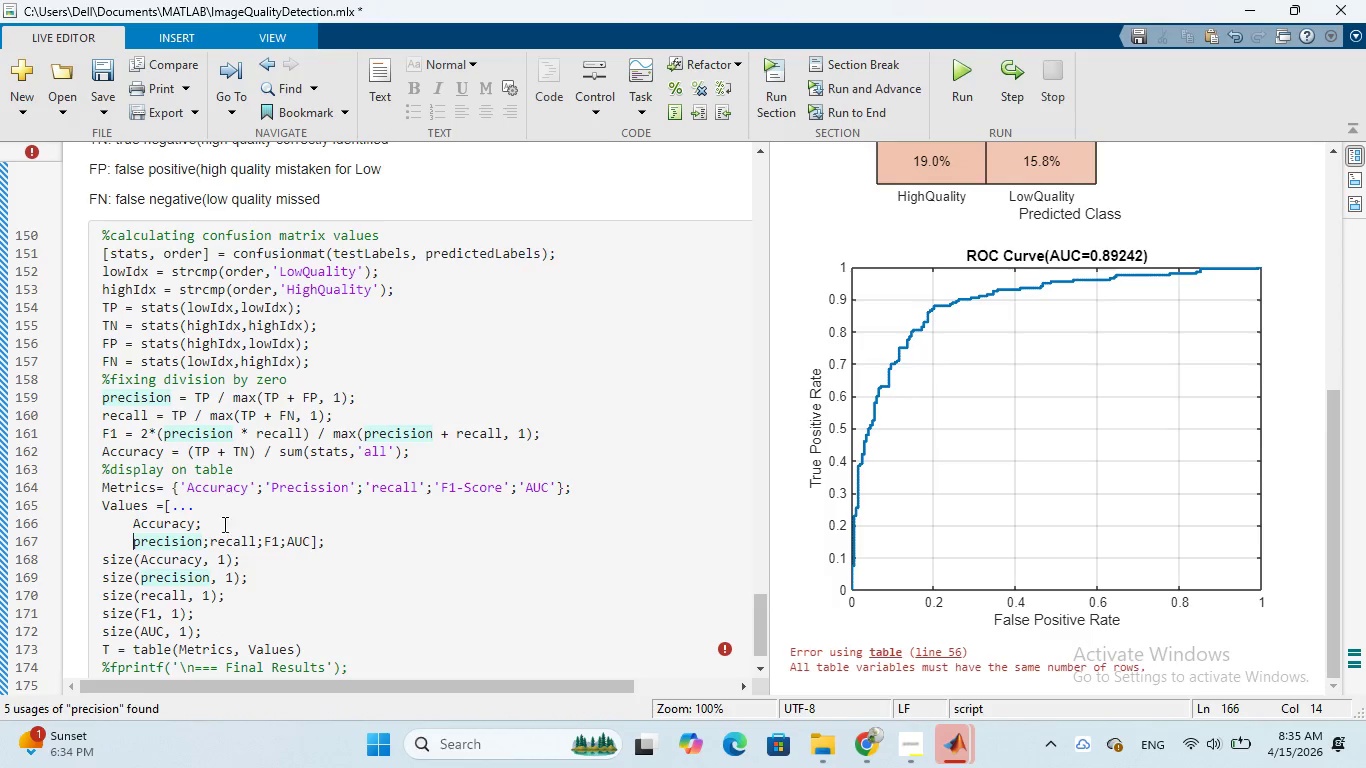 
left_click([211, 546])
 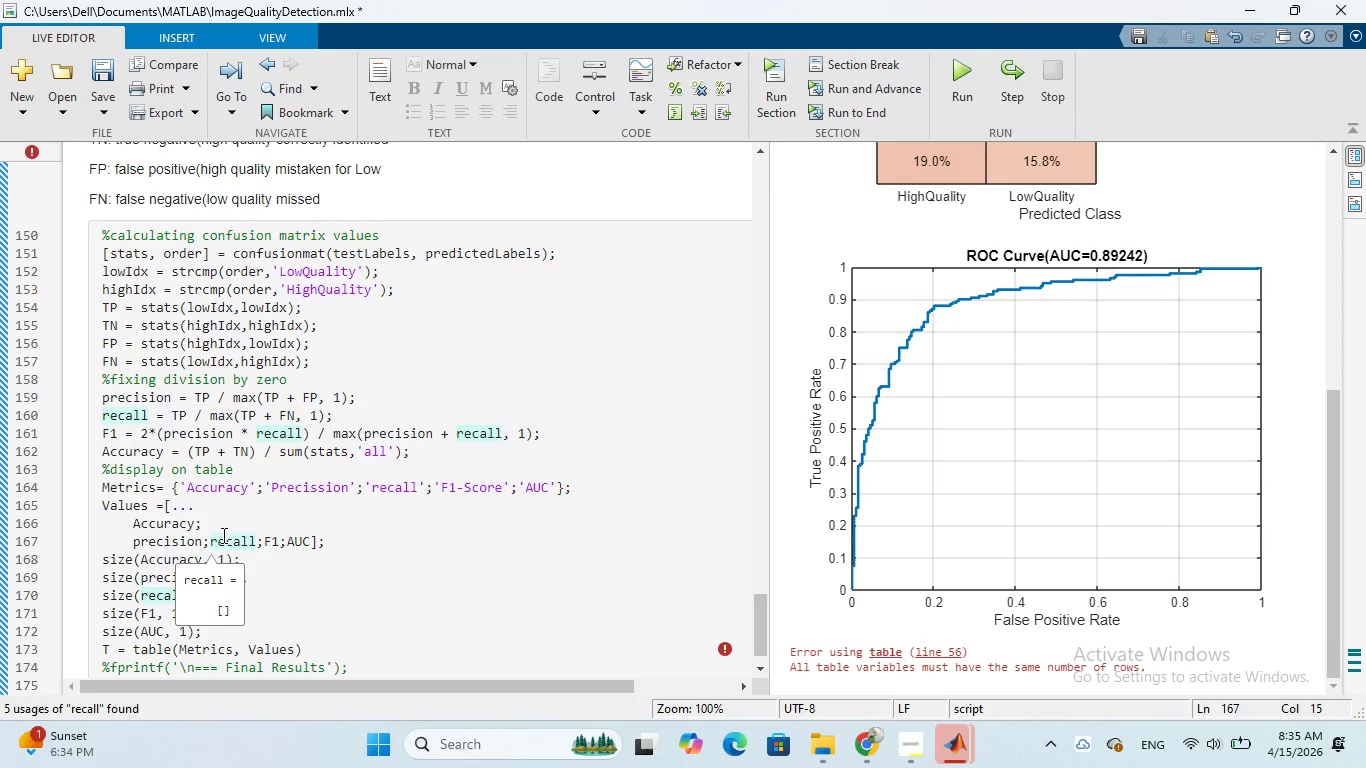 
key(Enter)
 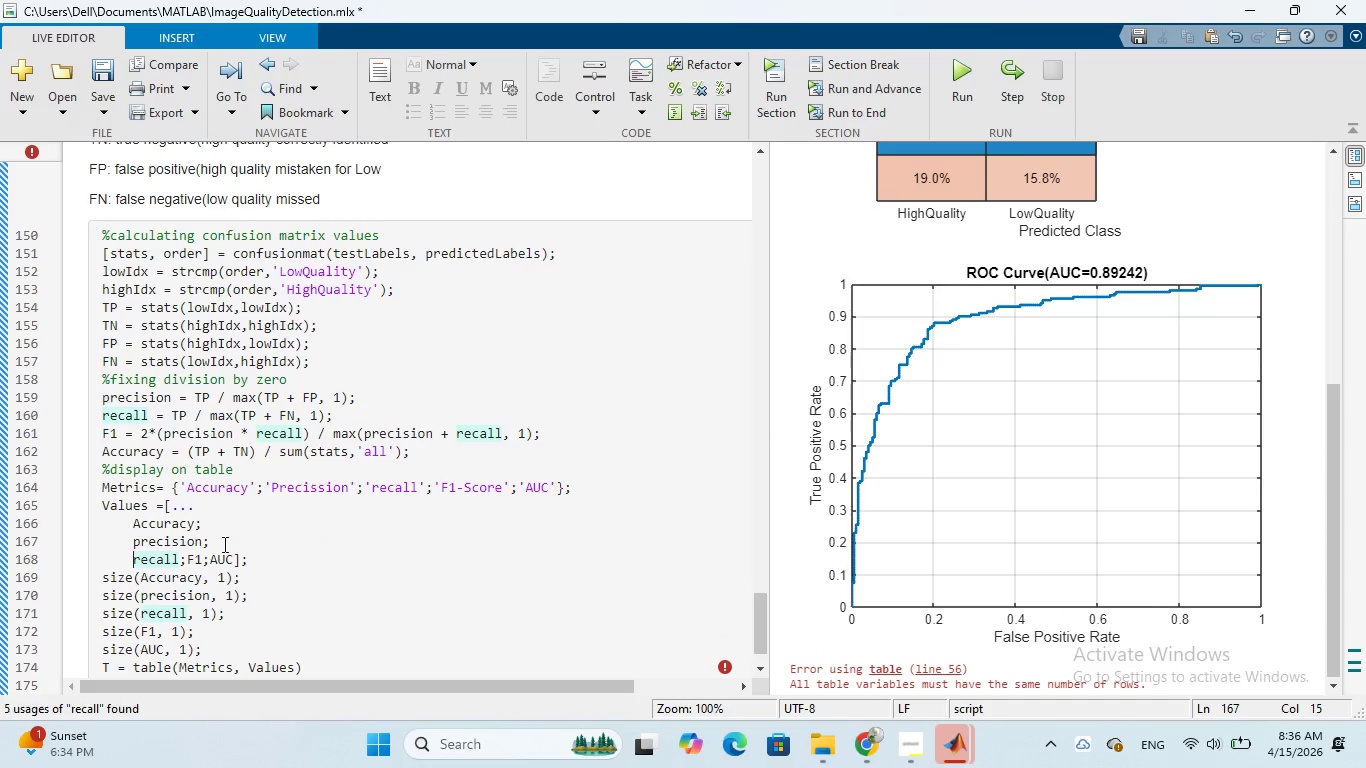 
wait(6.88)
 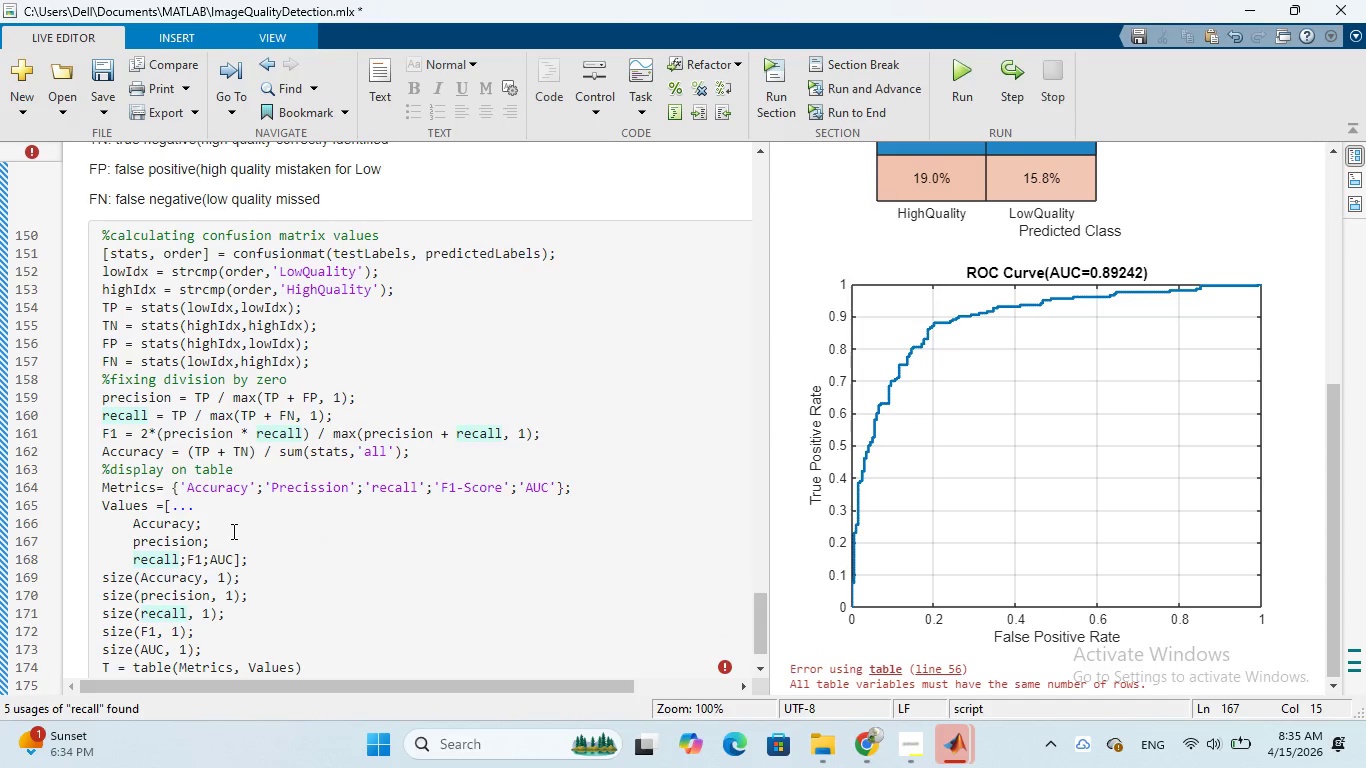 
left_click([184, 564])
 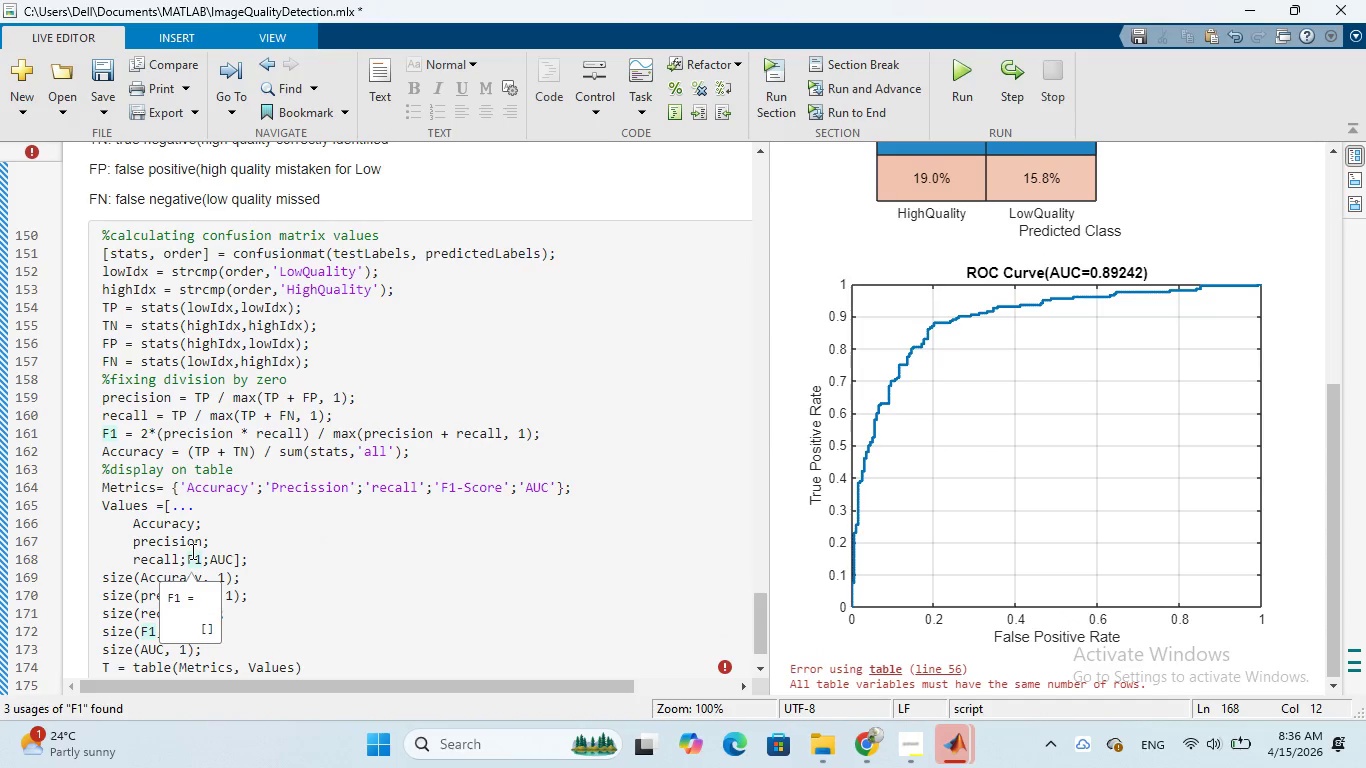 
key(Enter)
 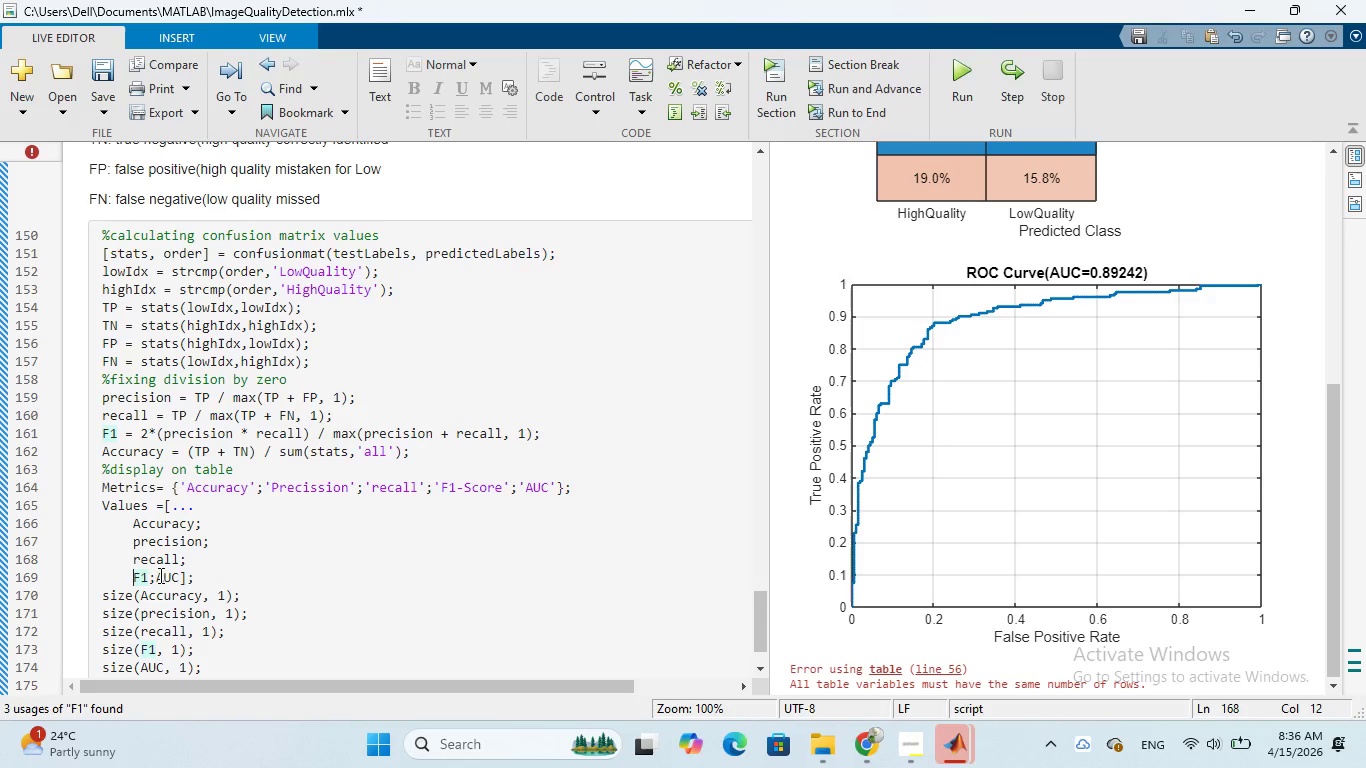 
left_click([158, 576])
 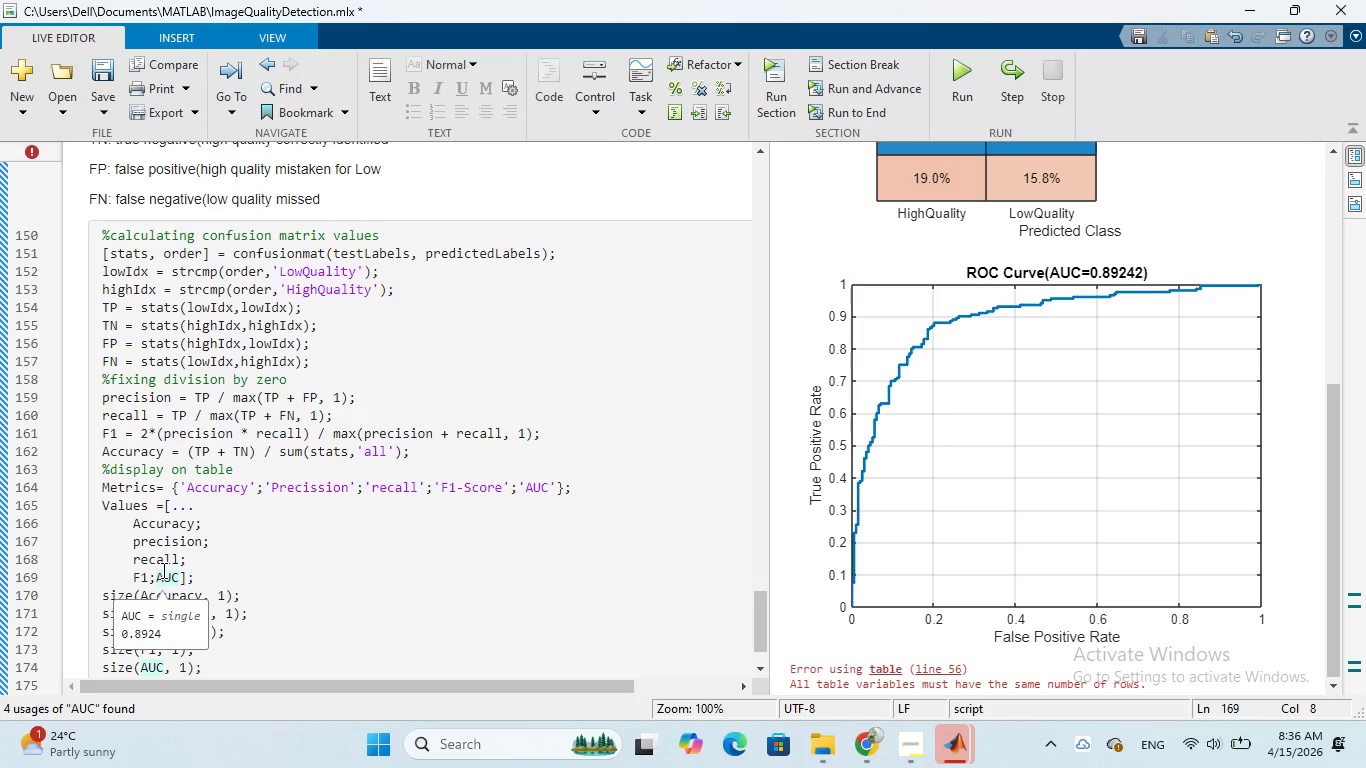 
key(Enter)
 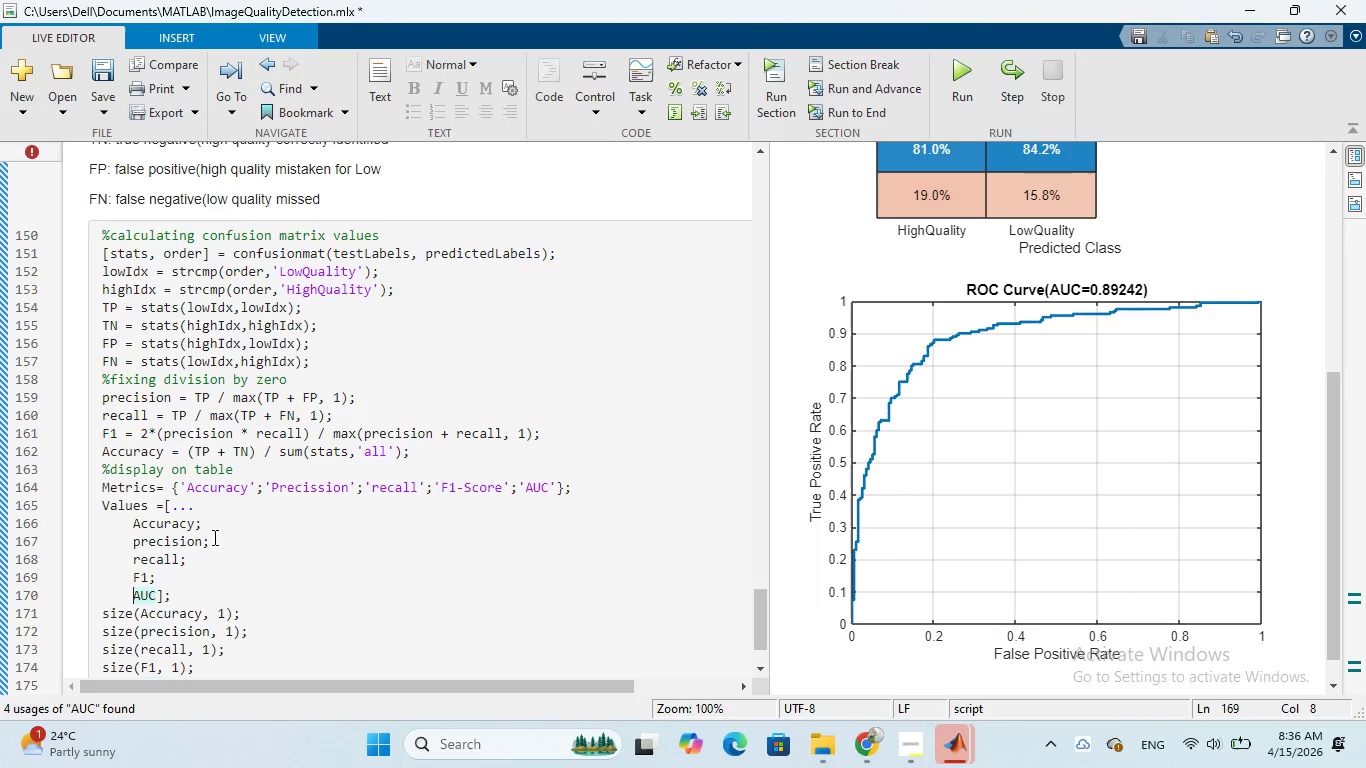 
left_click([204, 526])
 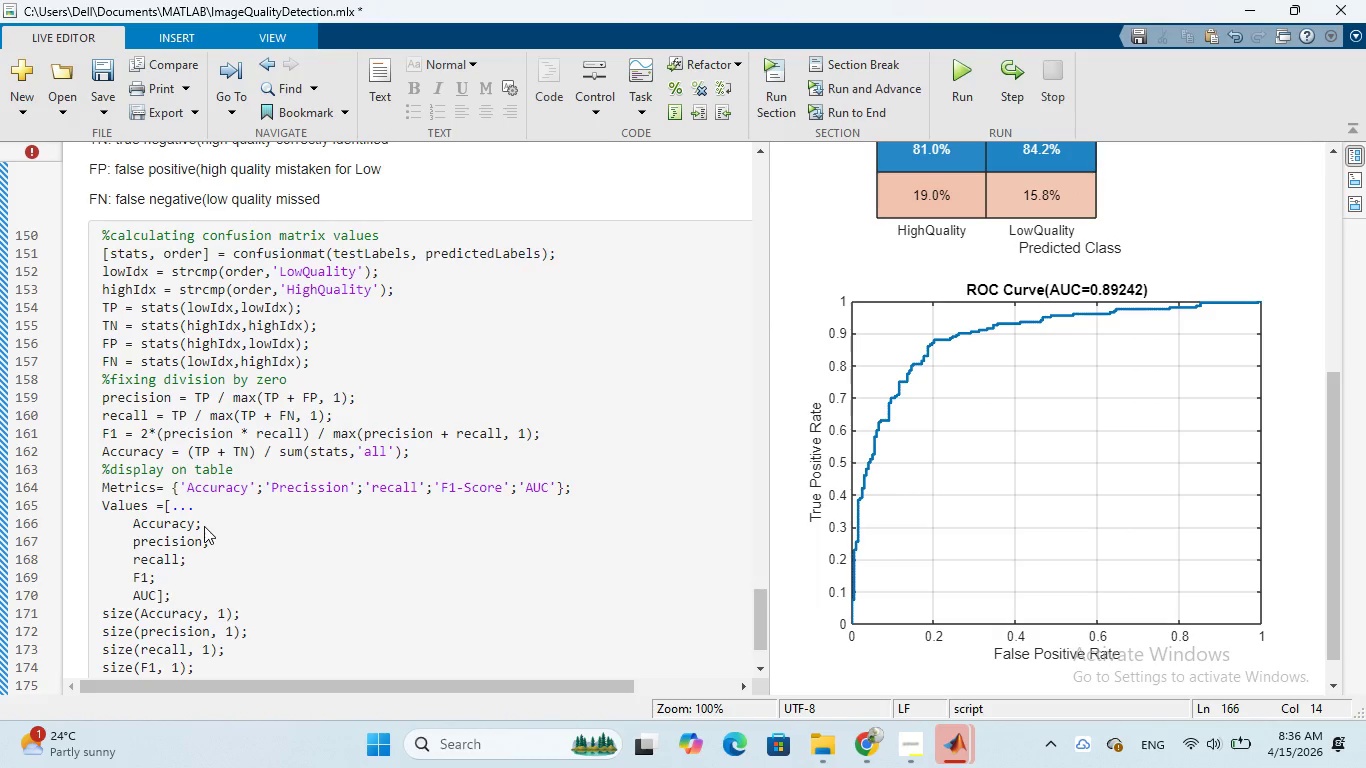 
key(Space)
 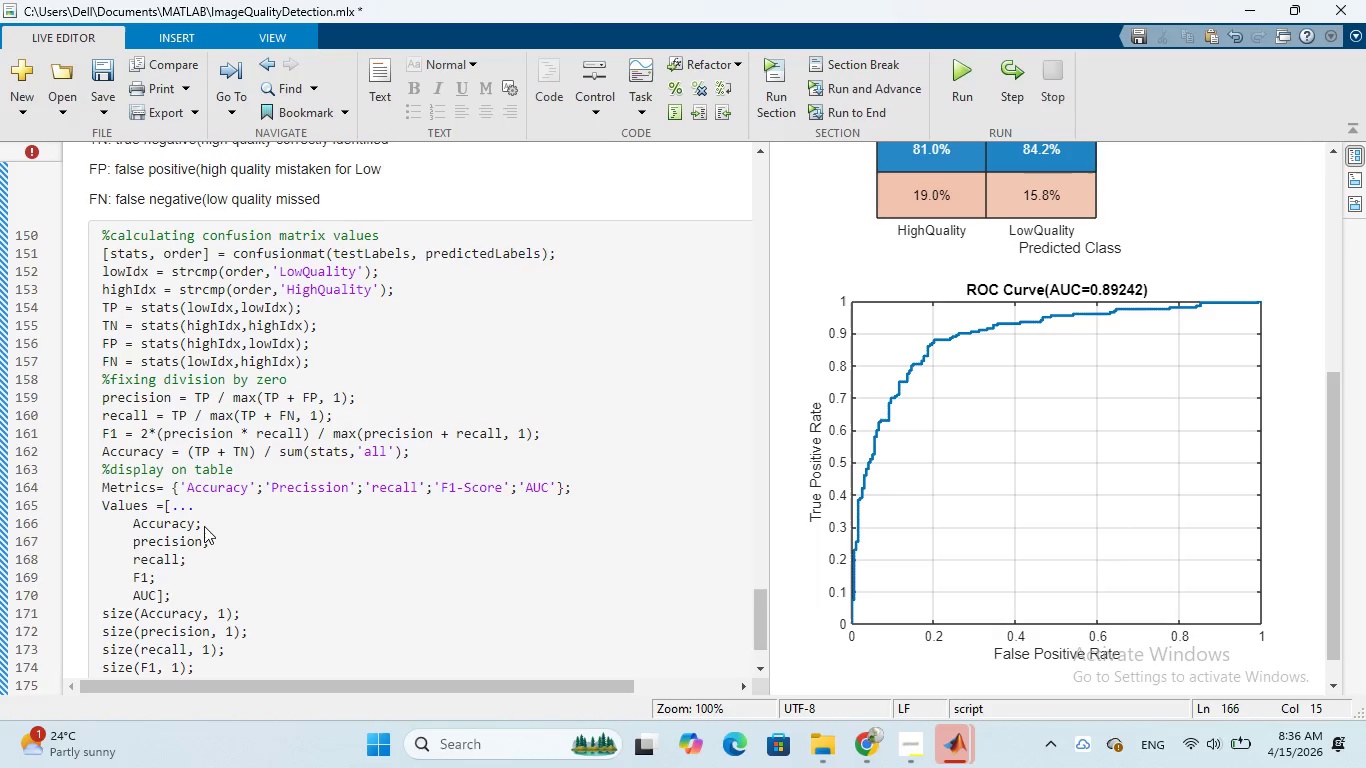 
key(Period)
 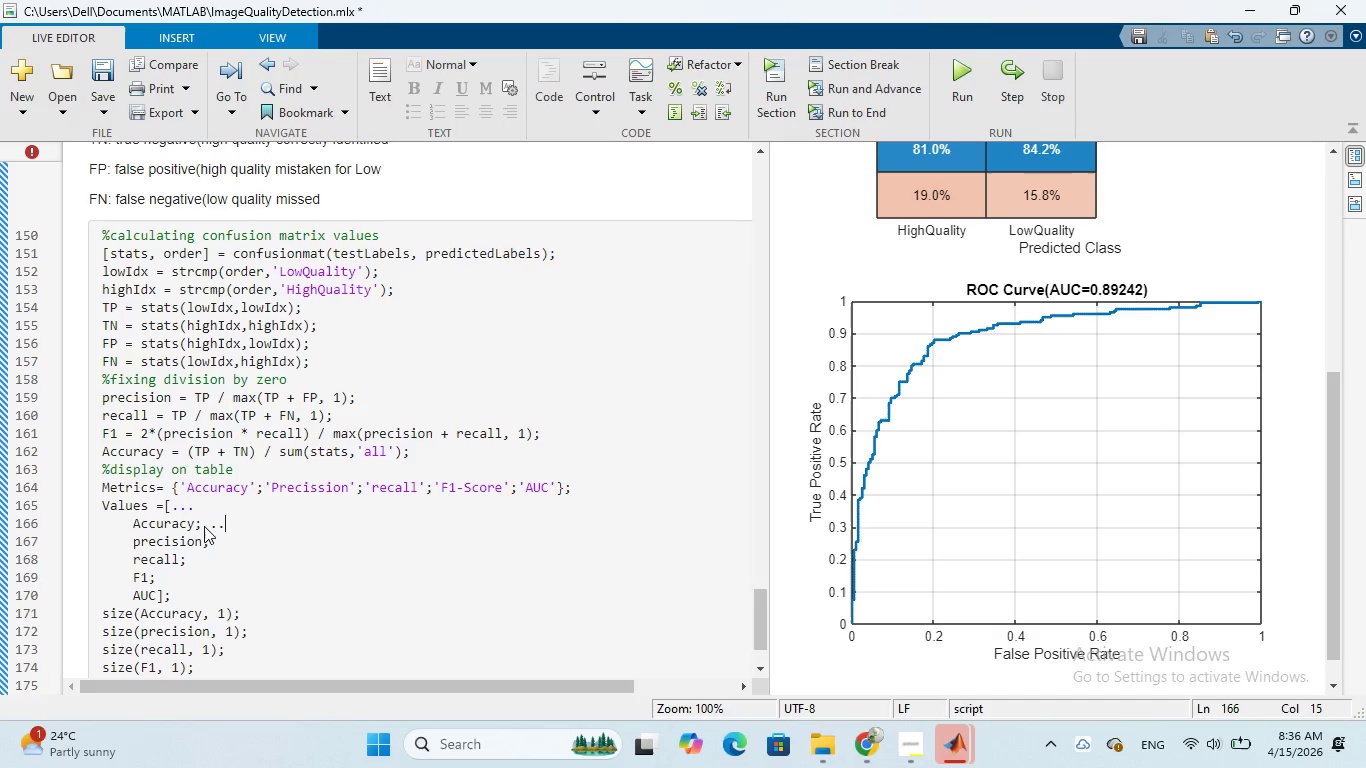 
key(Period)
 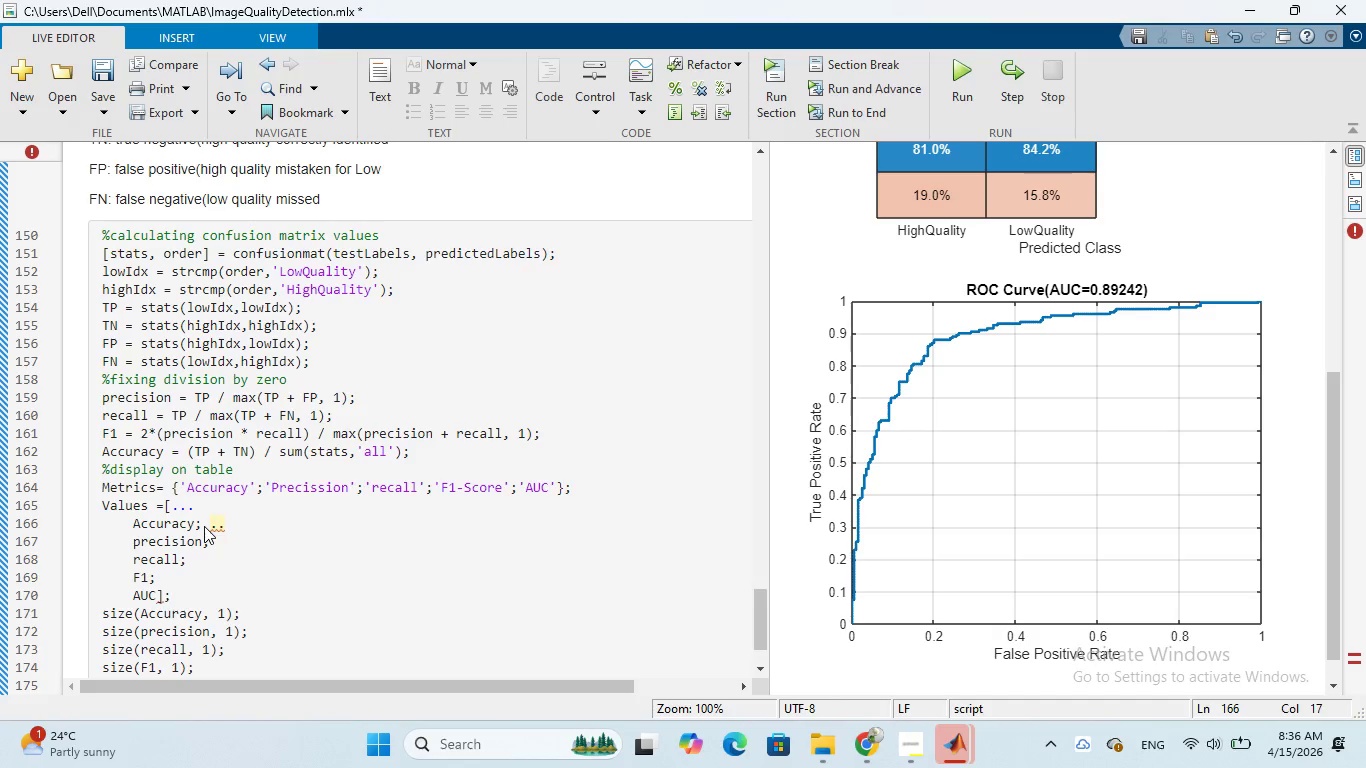 
key(Period)
 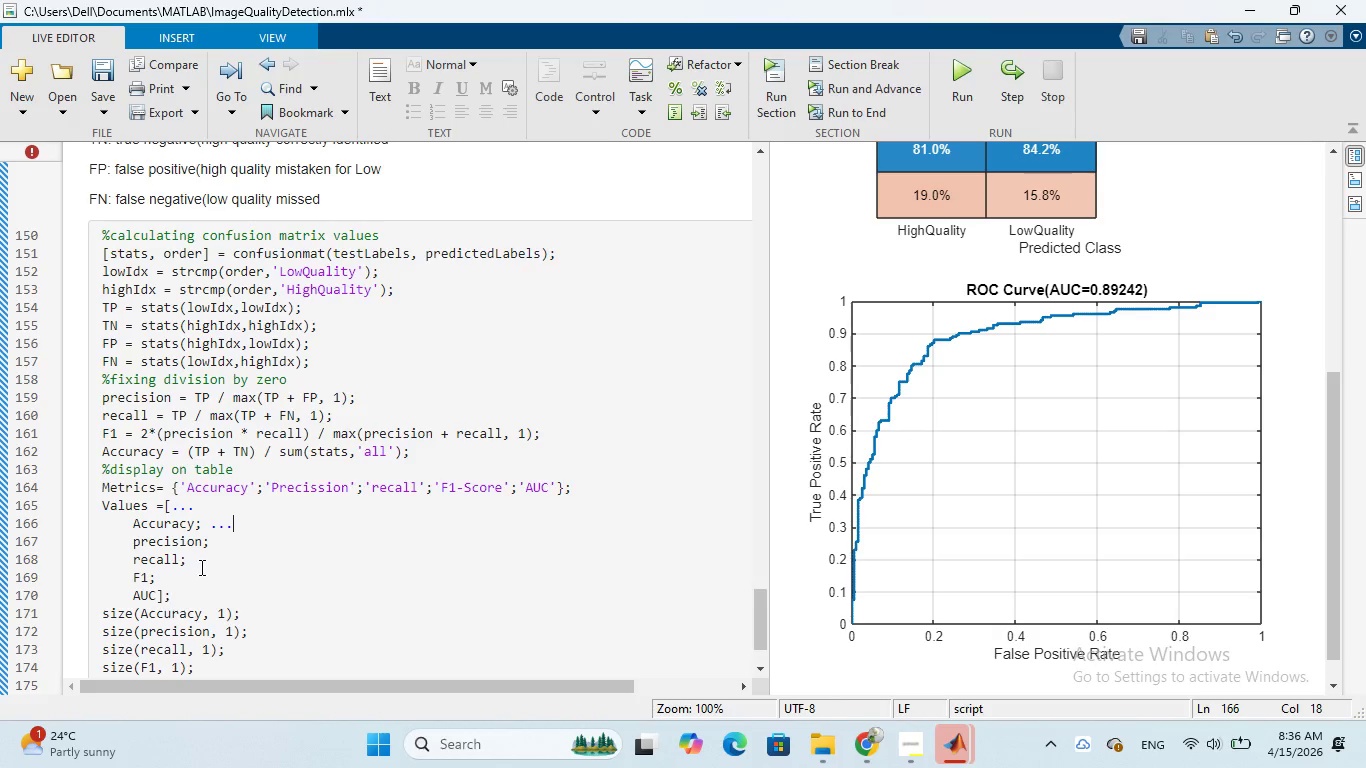 
left_click([207, 543])
 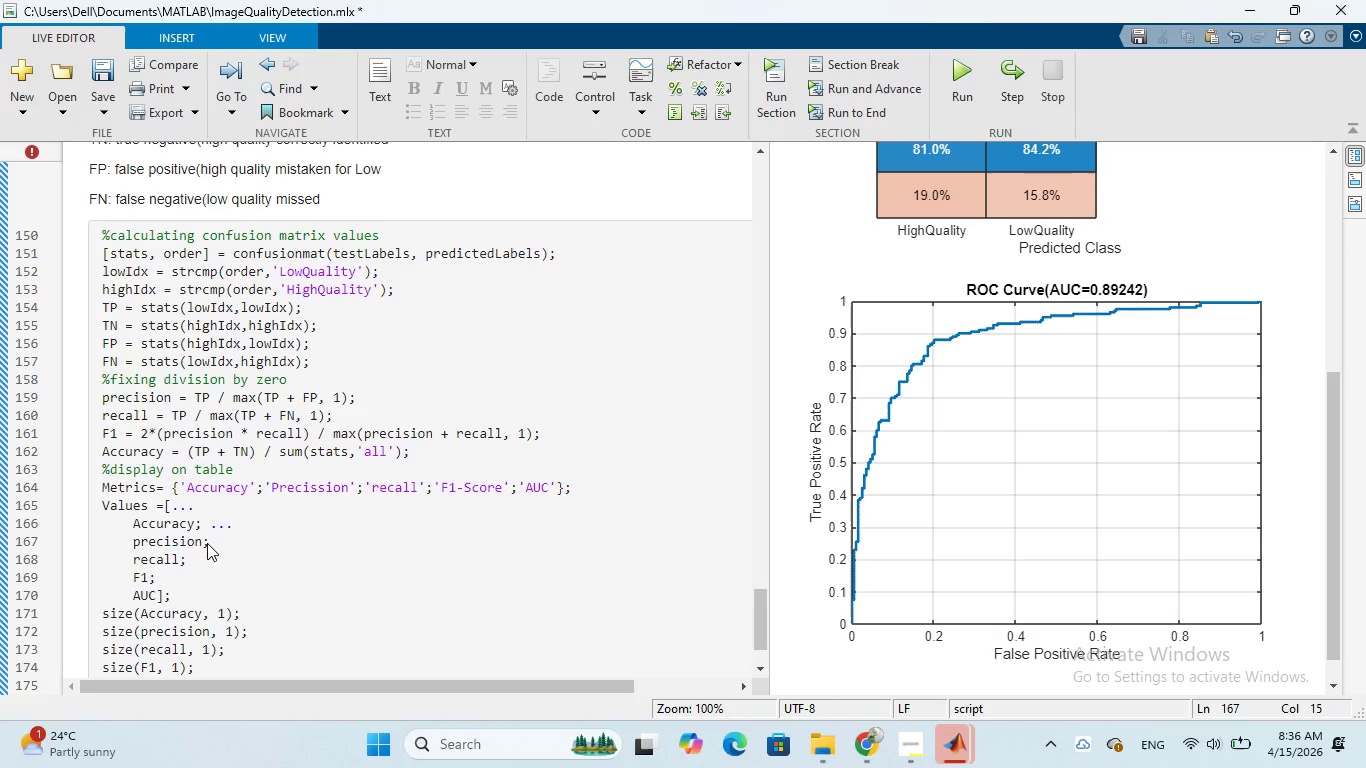 
key(Space)
 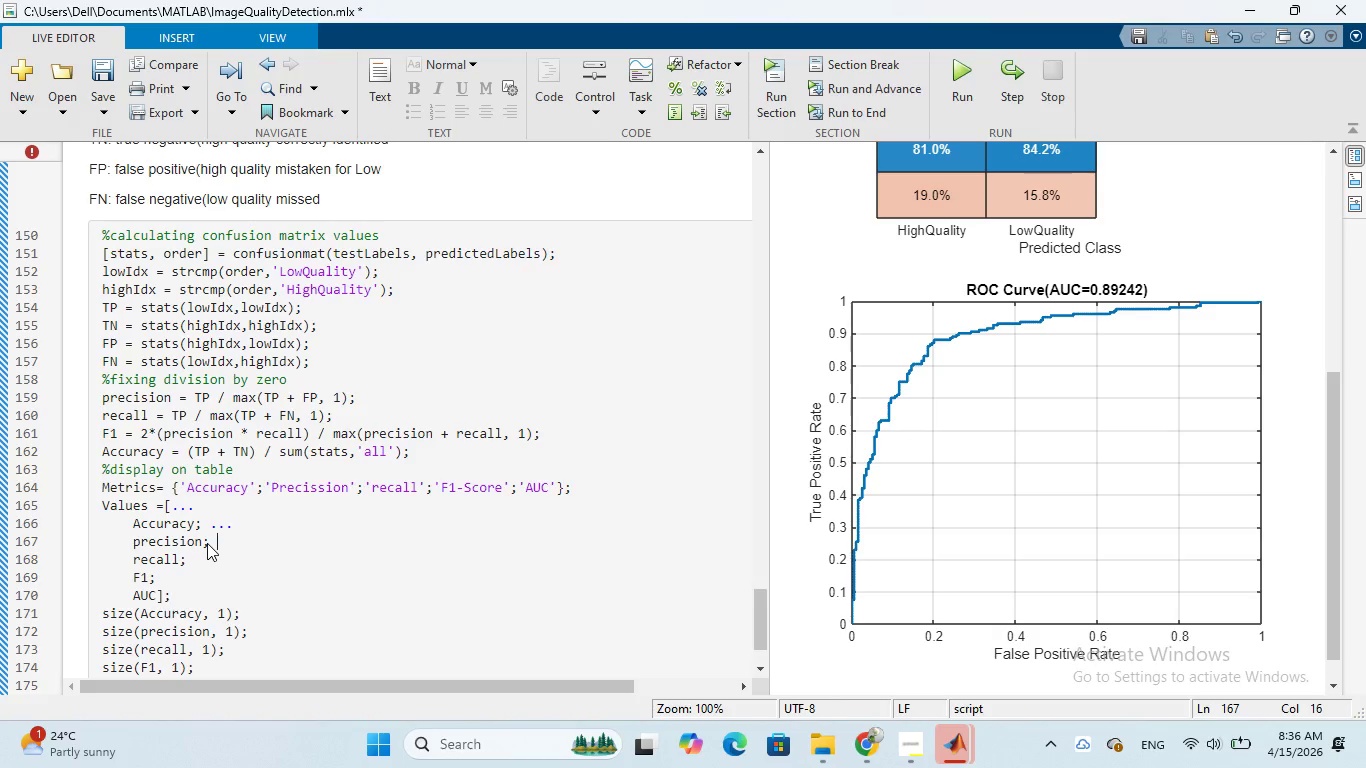 
key(Period)
 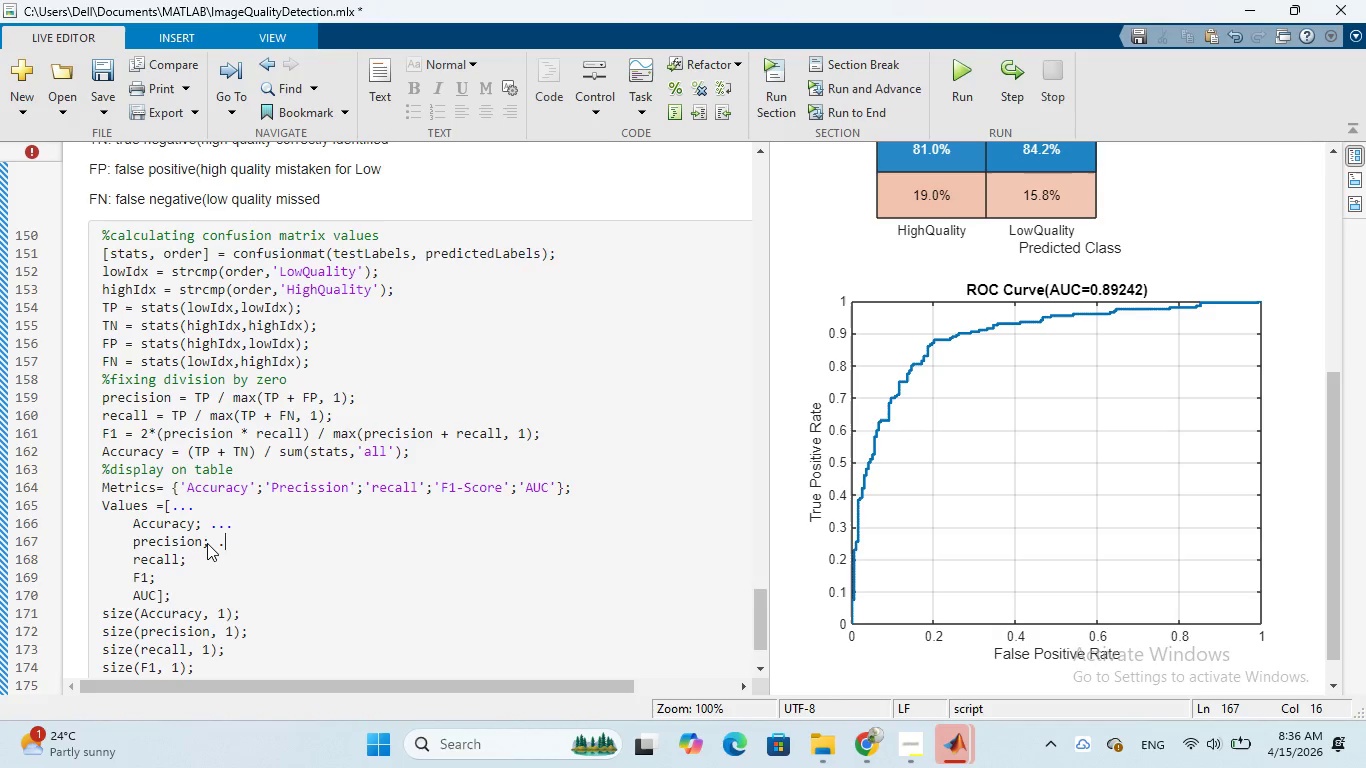 
key(Period)
 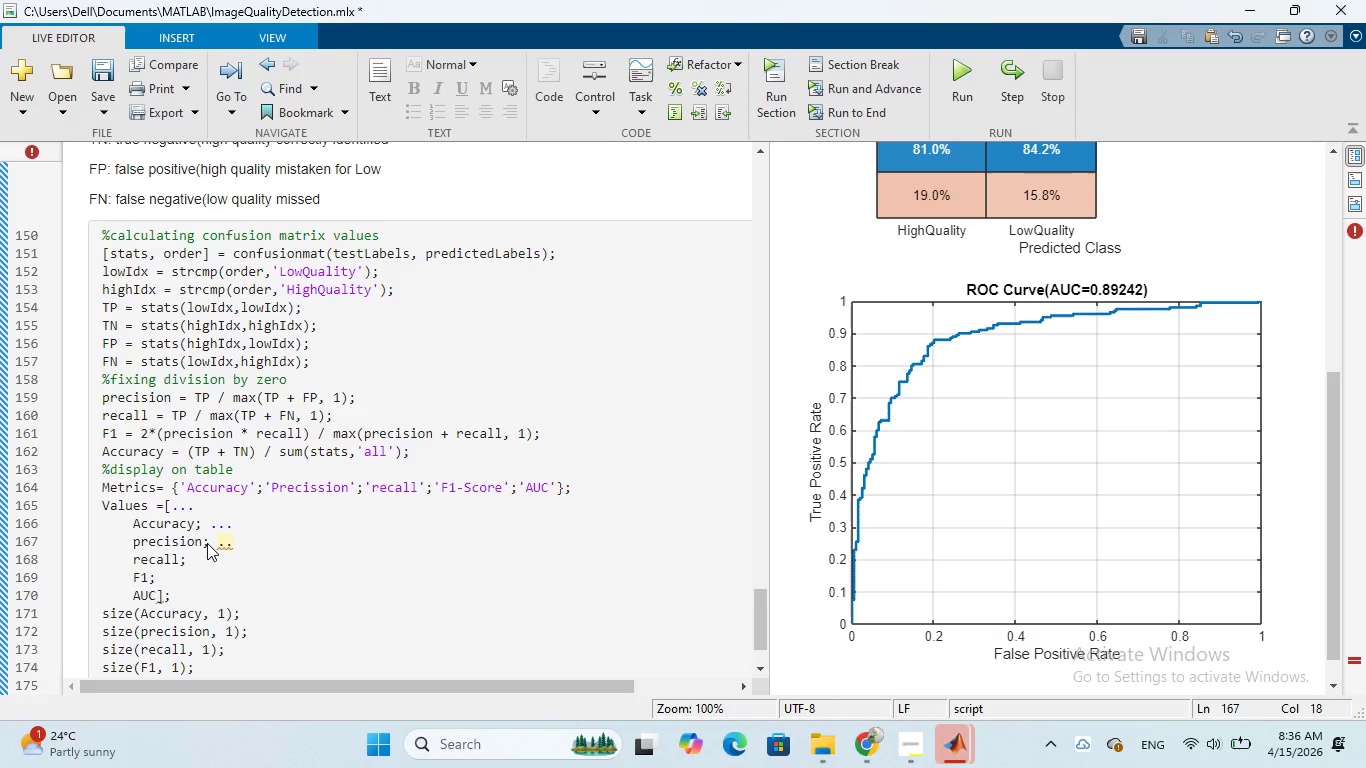 
key(Period)
 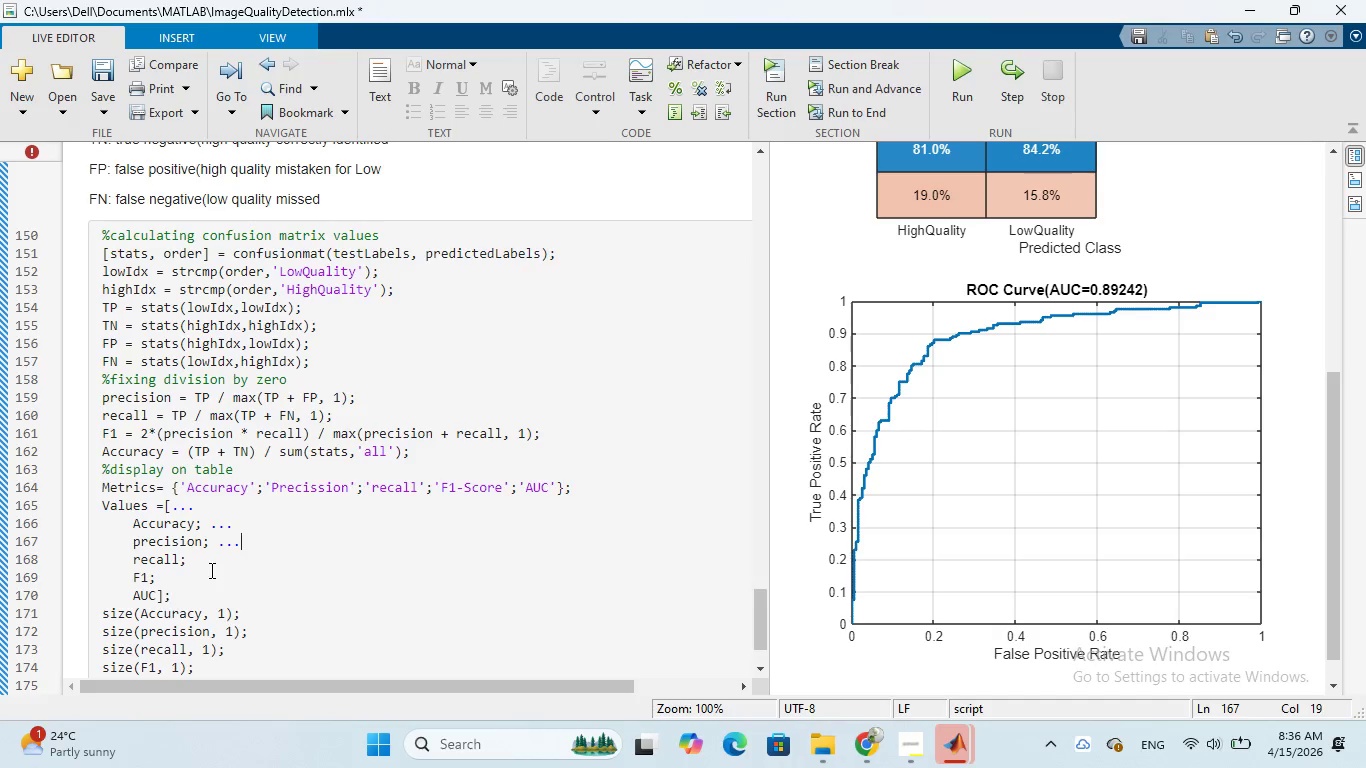 
left_click([207, 563])
 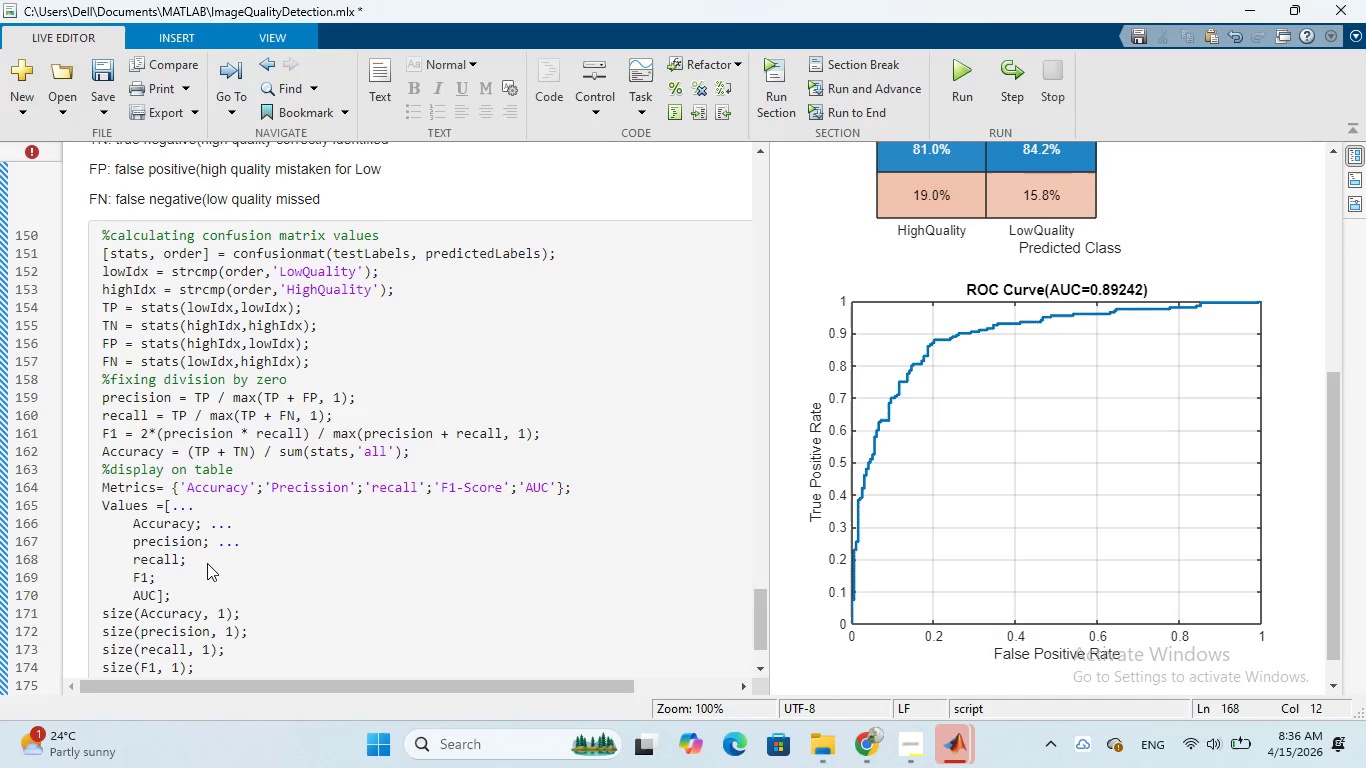 
key(Space)
 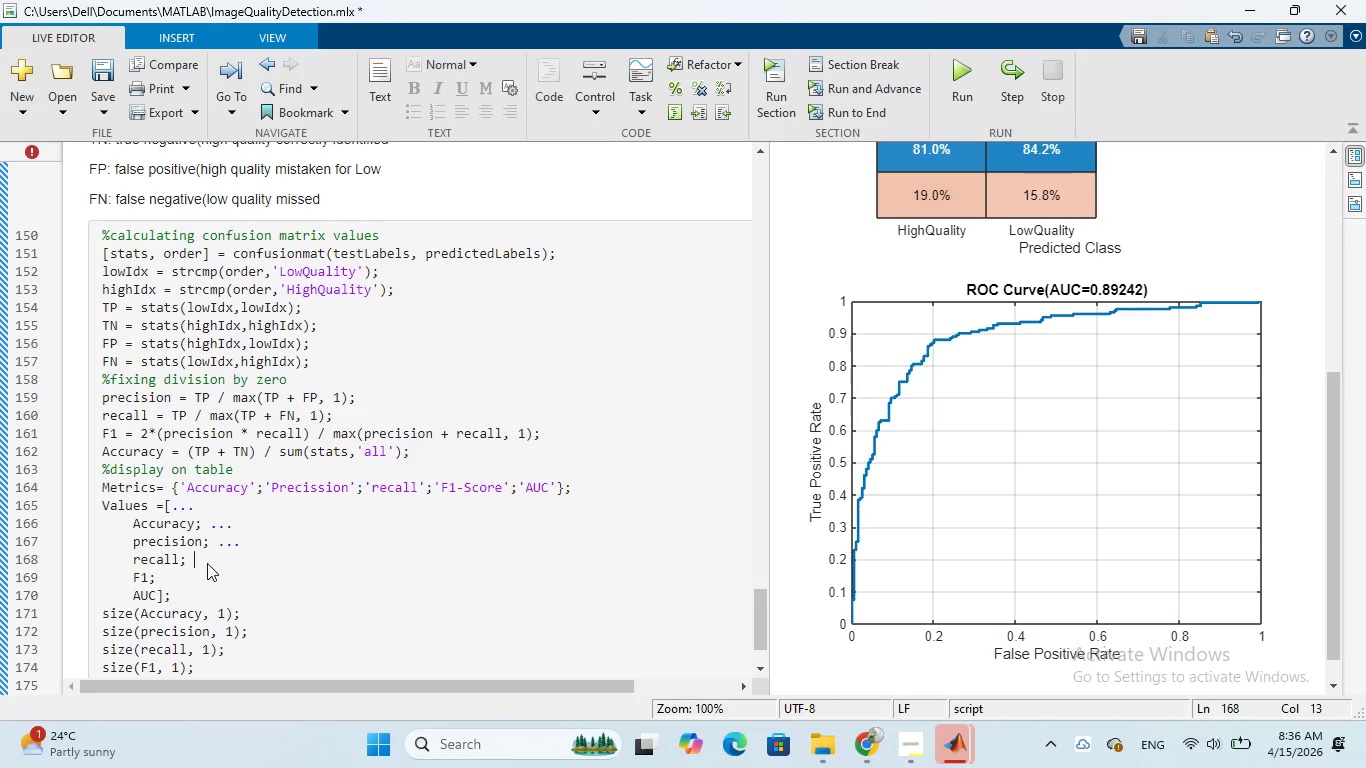 
key(Period)
 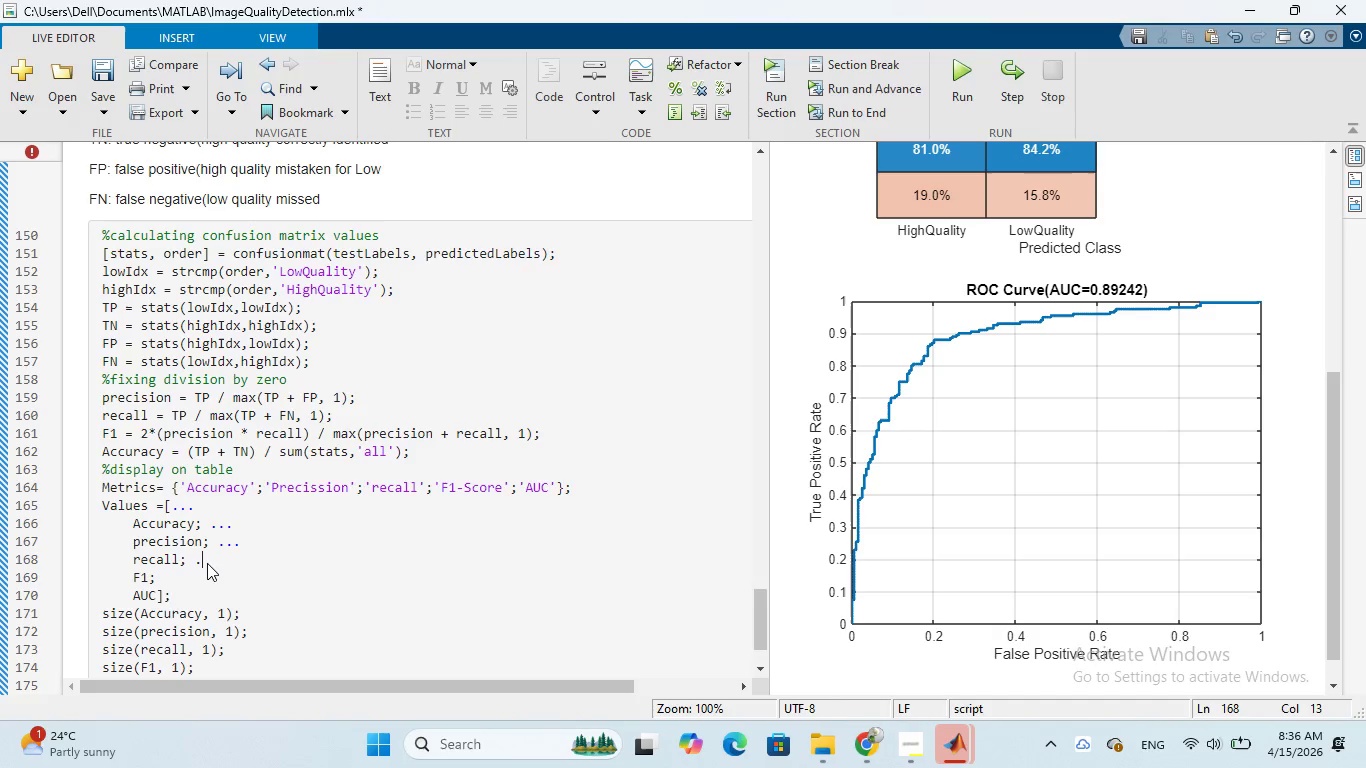 
key(Period)
 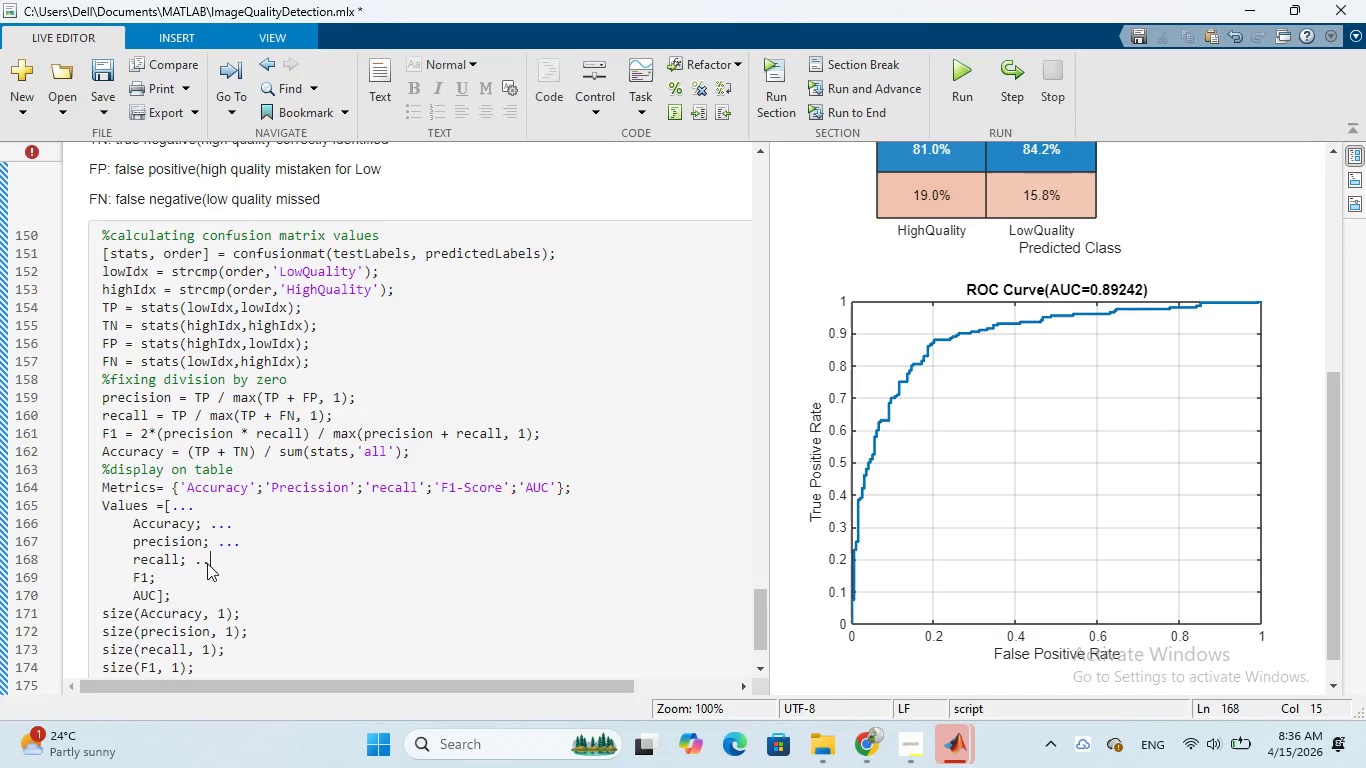 
key(Period)
 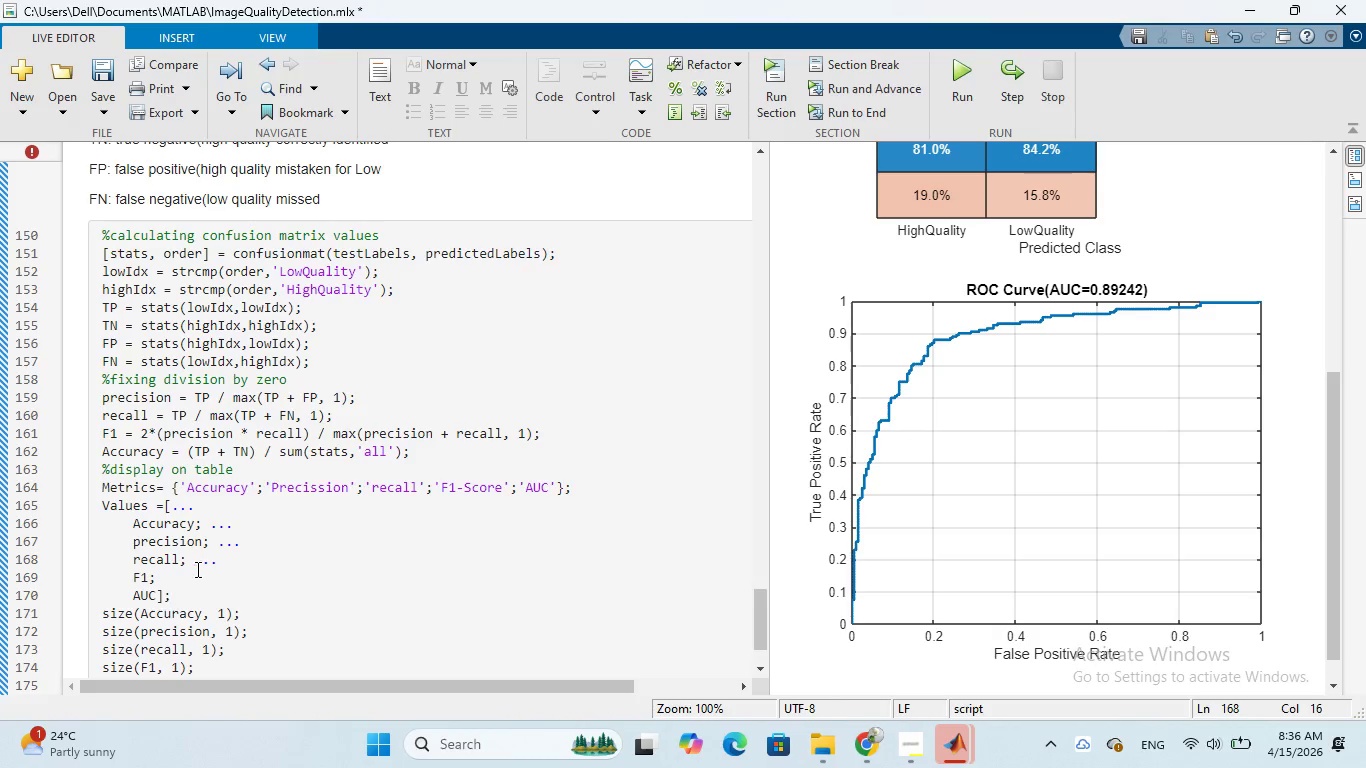 
left_click([175, 580])
 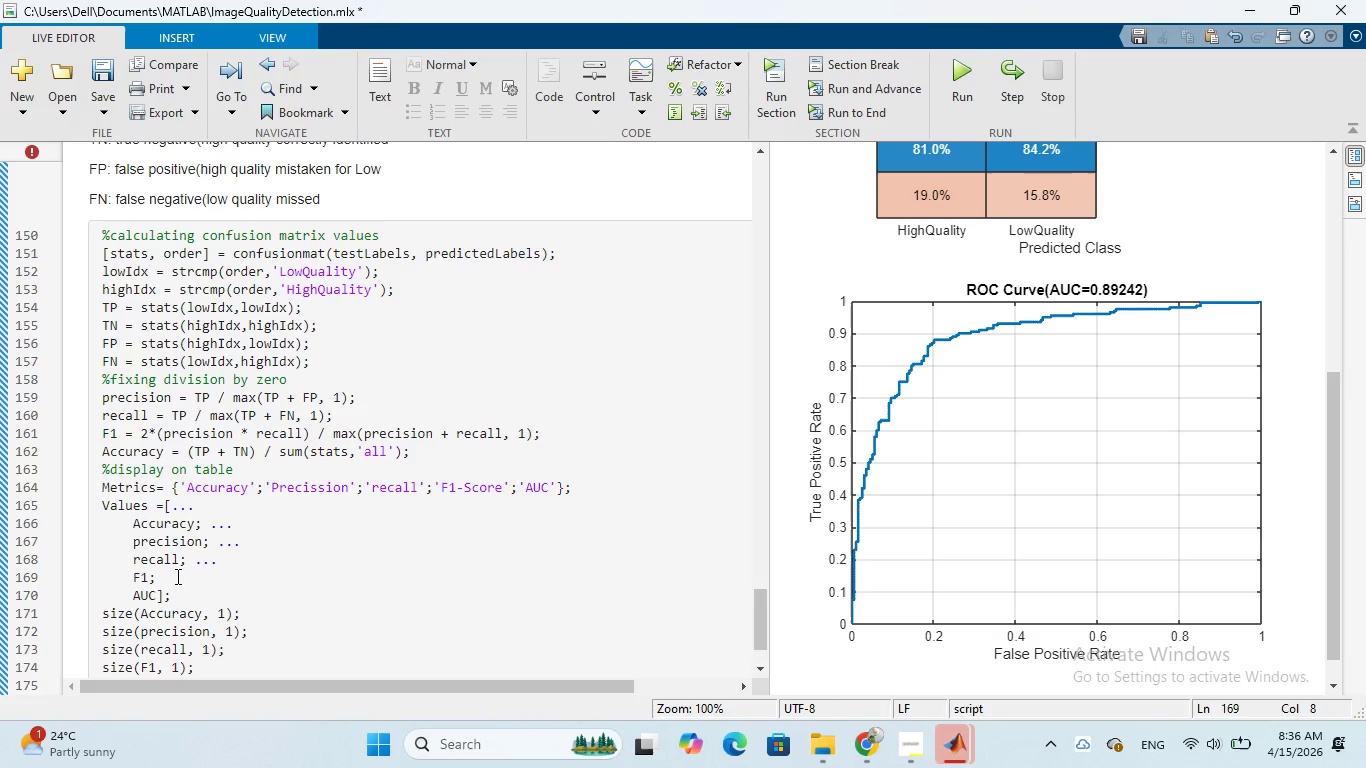 
key(Space)
 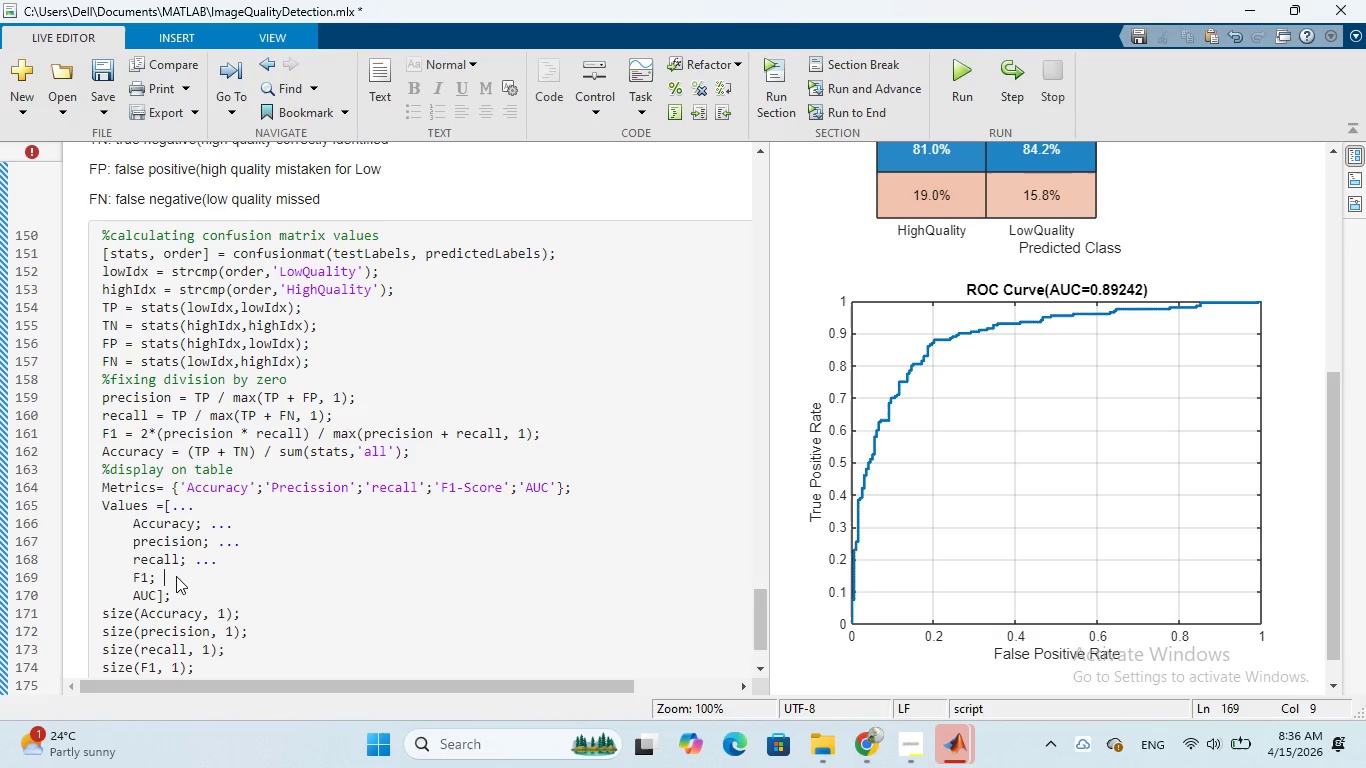 
key(Period)
 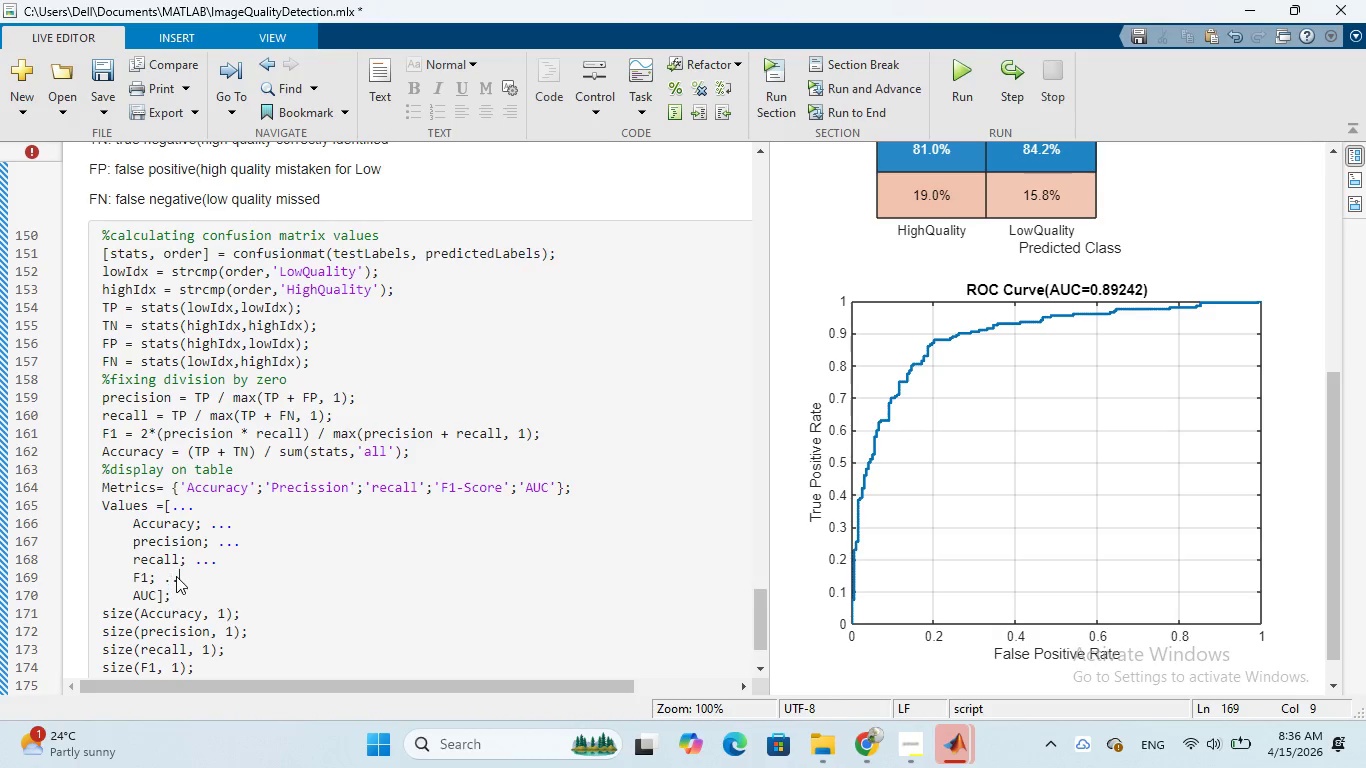 
key(Period)
 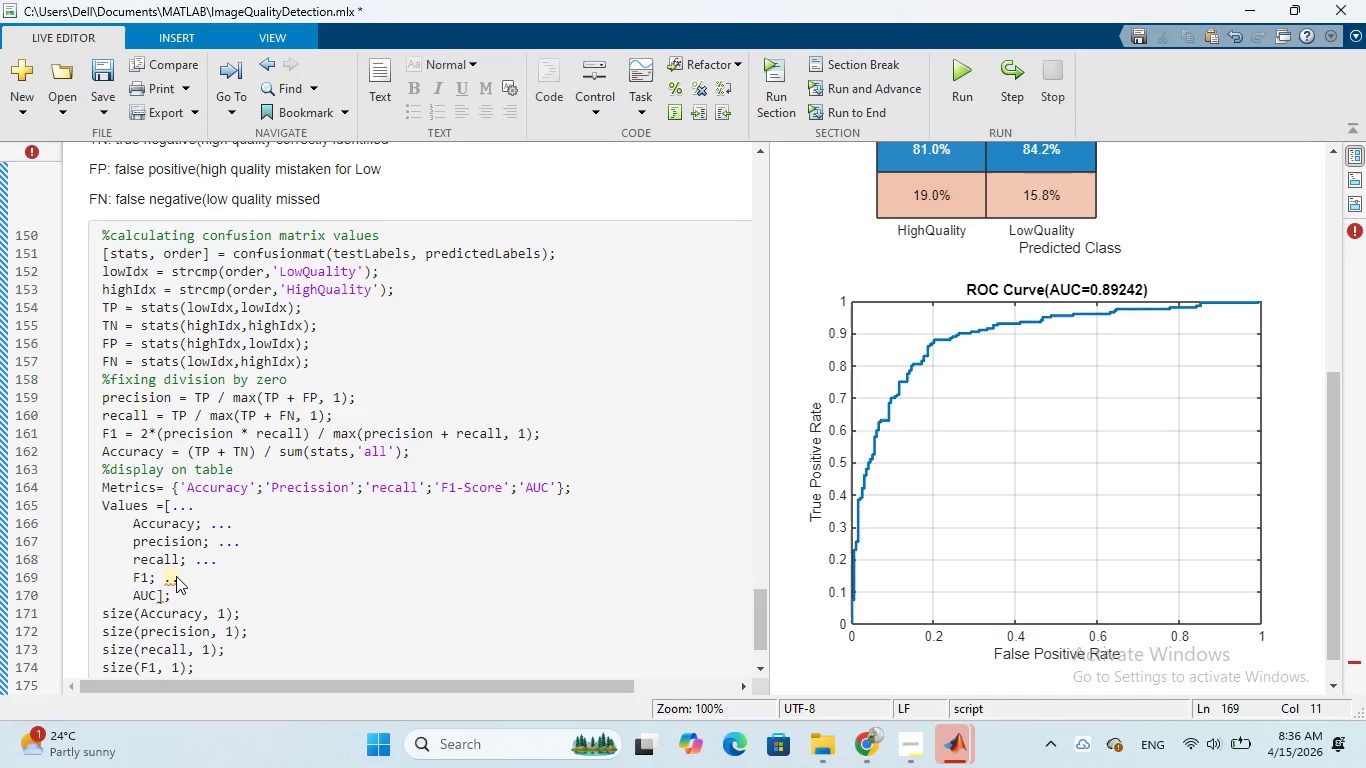 
key(Period)
 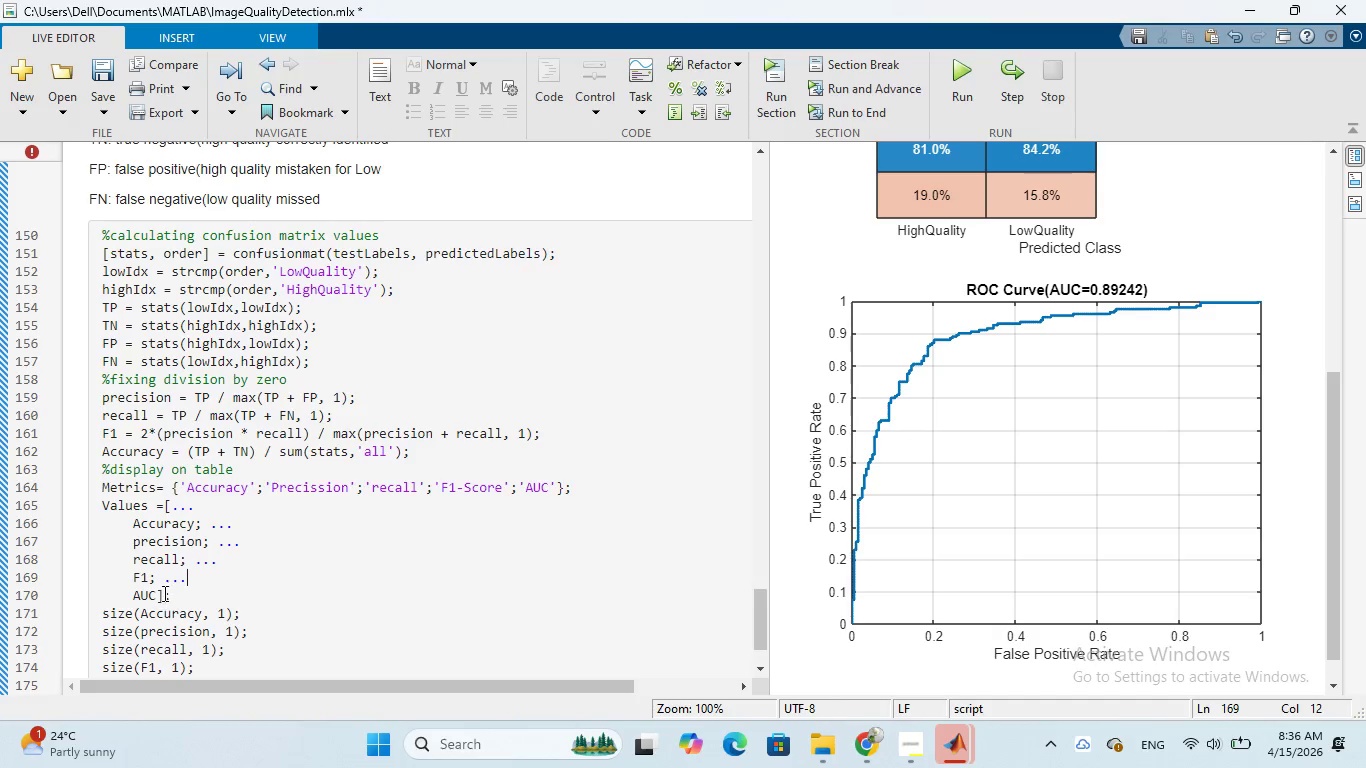 
left_click([158, 595])
 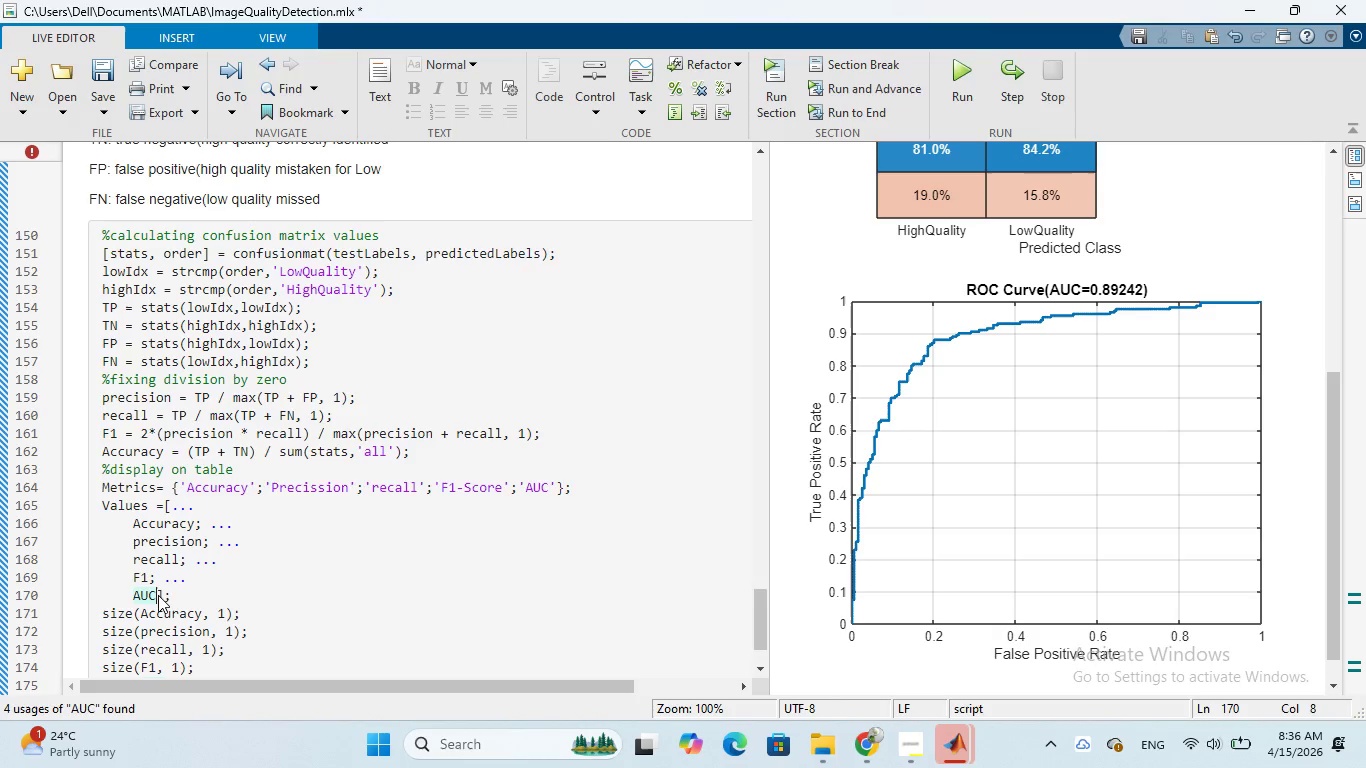 
key(Space)
 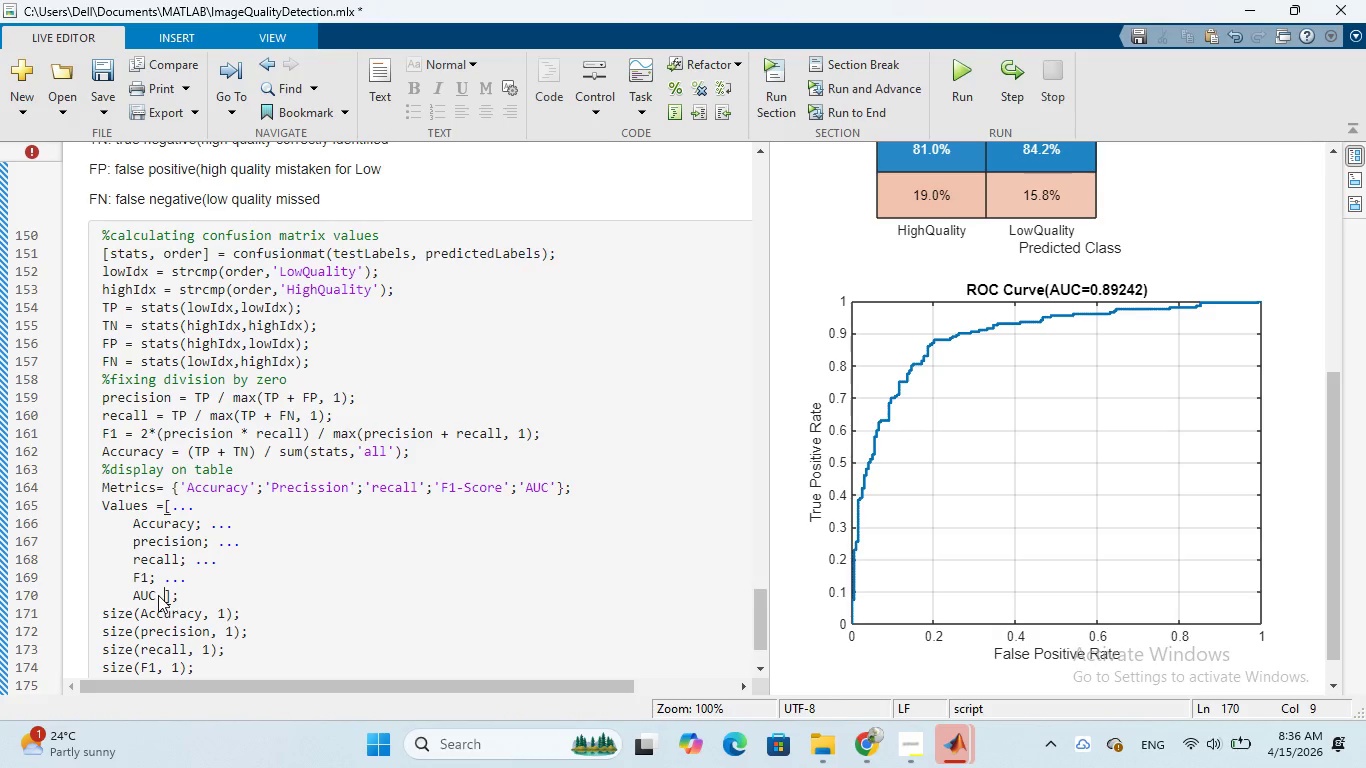 
key(Period)
 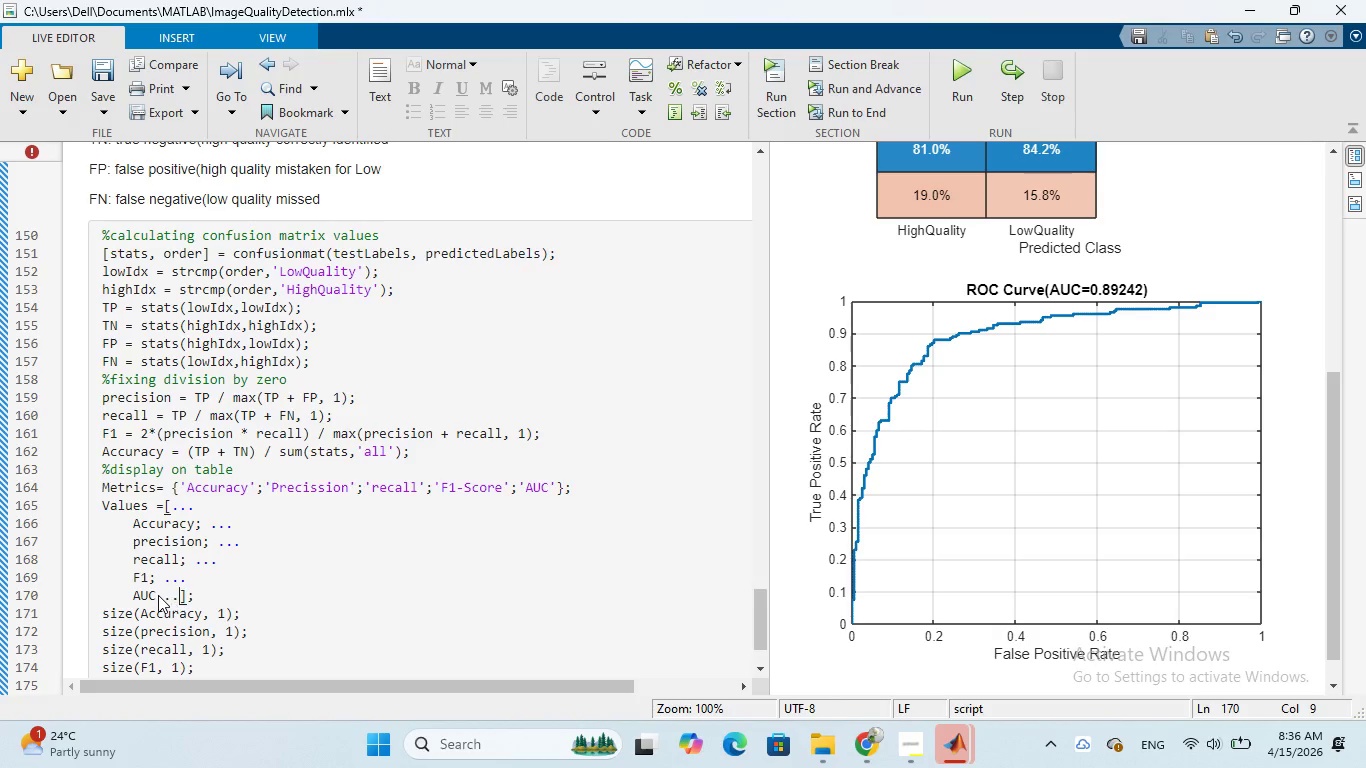 
key(Period)
 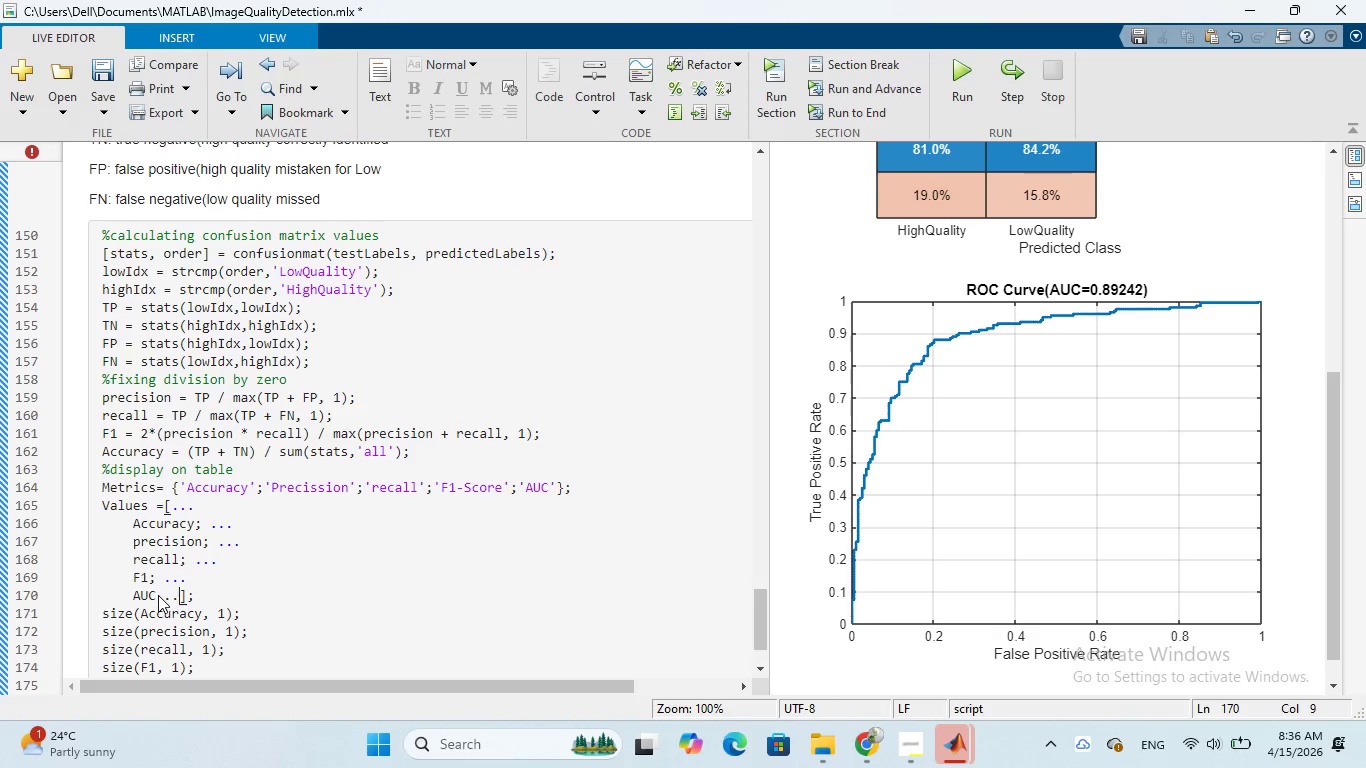 
key(Period)
 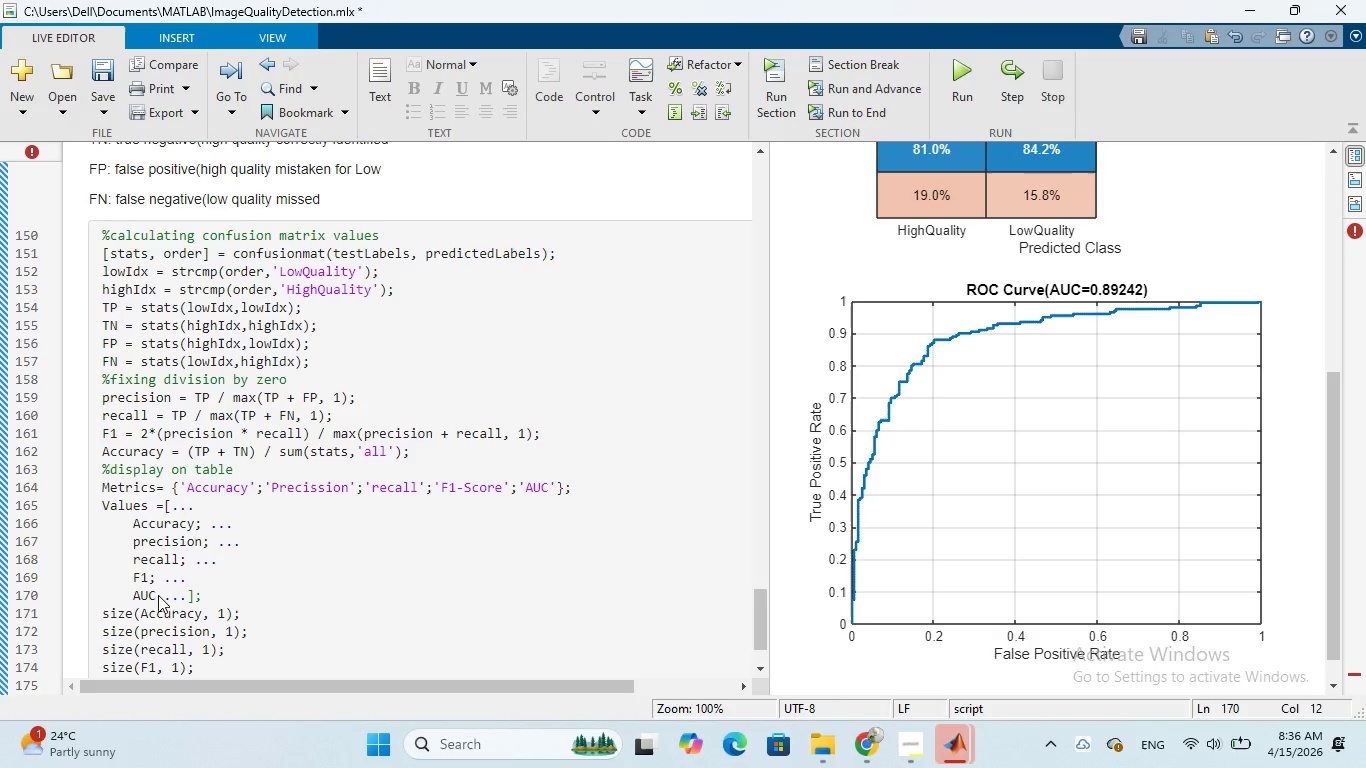 
key(Enter)
 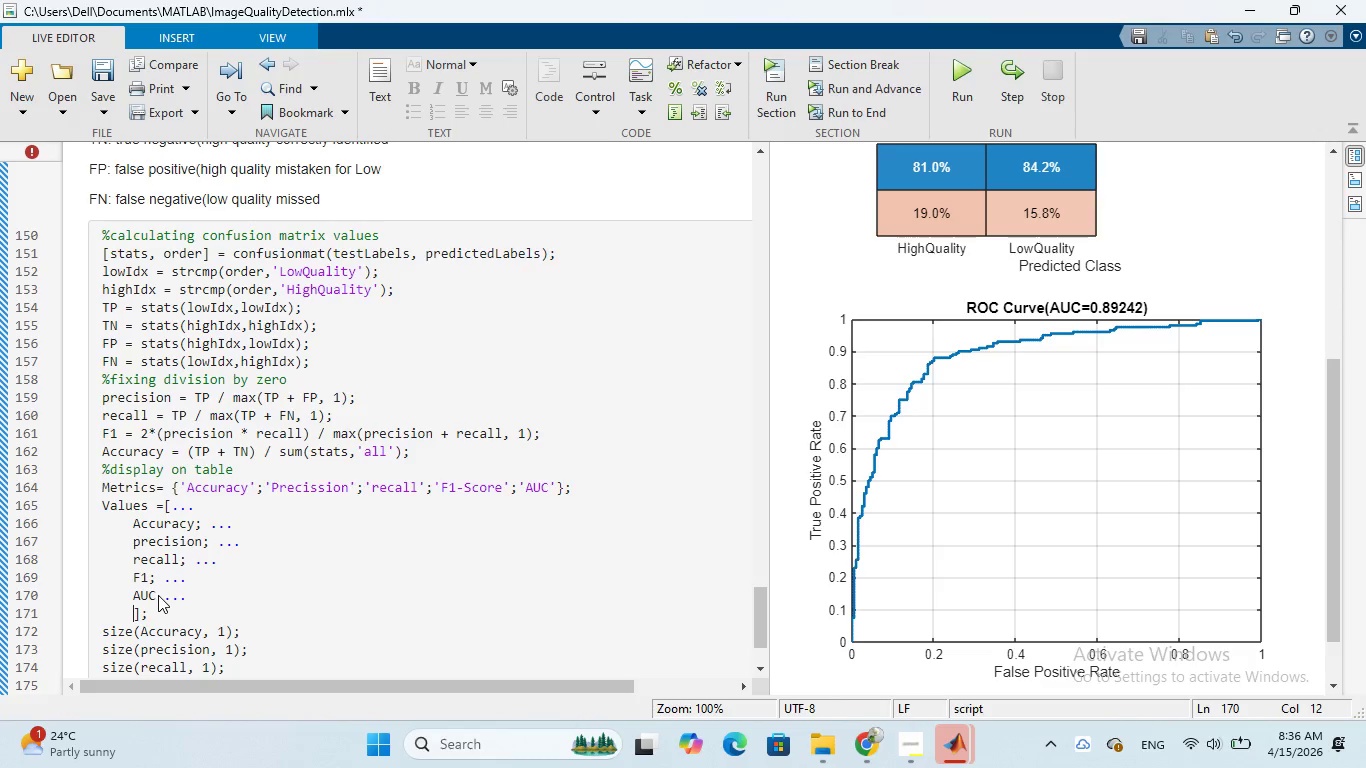 
wait(9.94)
 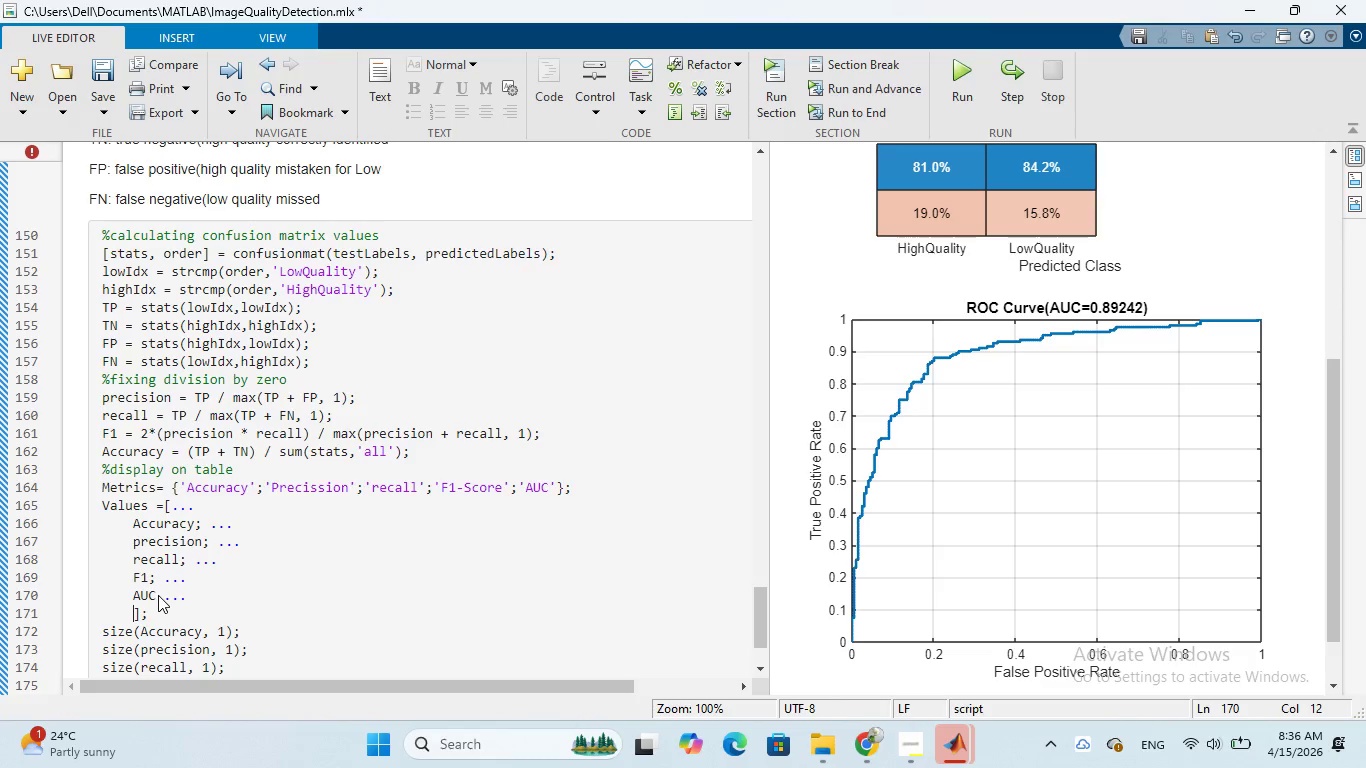 
scroll: coordinate [280, 591], scroll_direction: down, amount: 2.0